 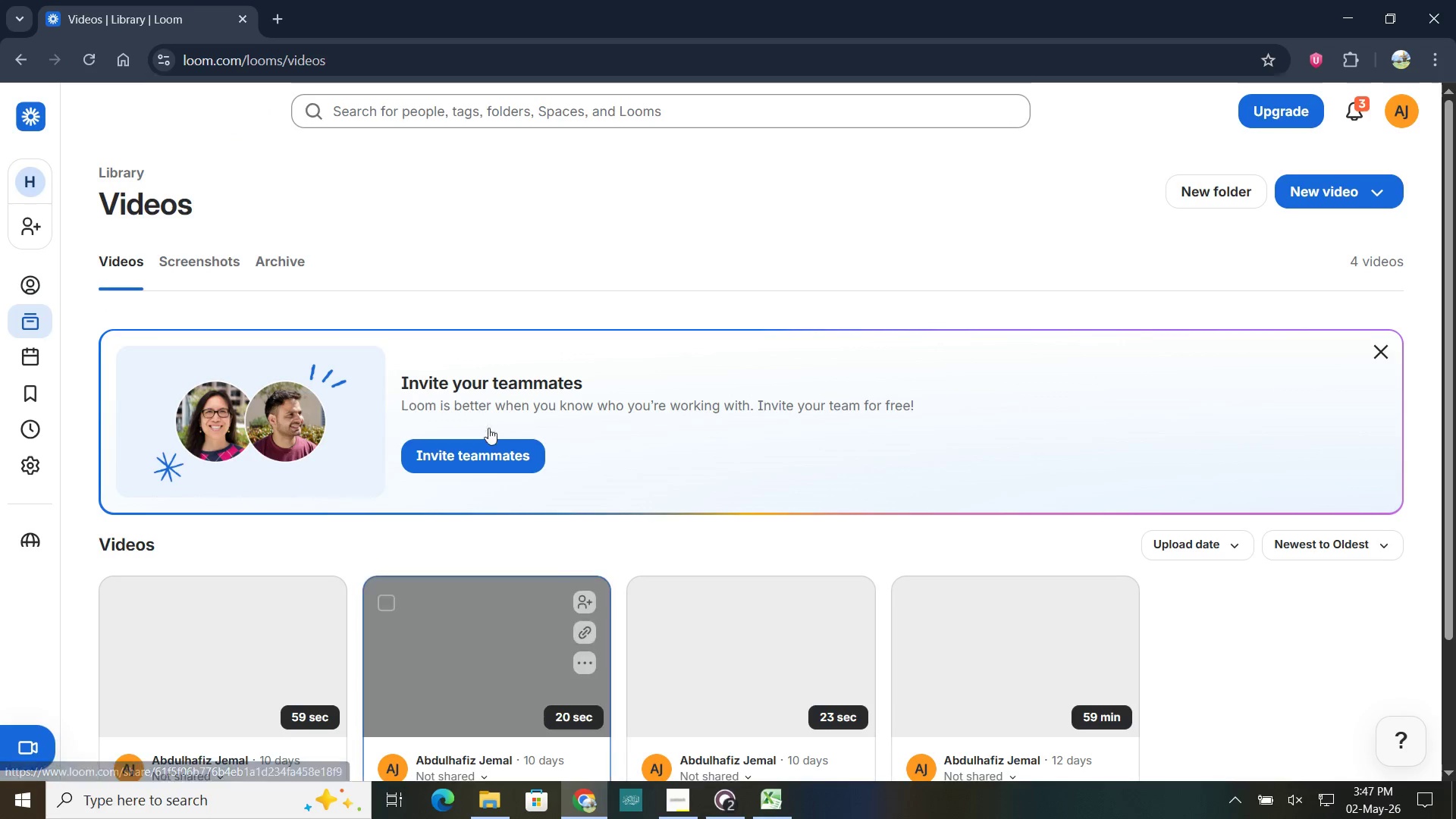 
mouse_move([1302, 202])
 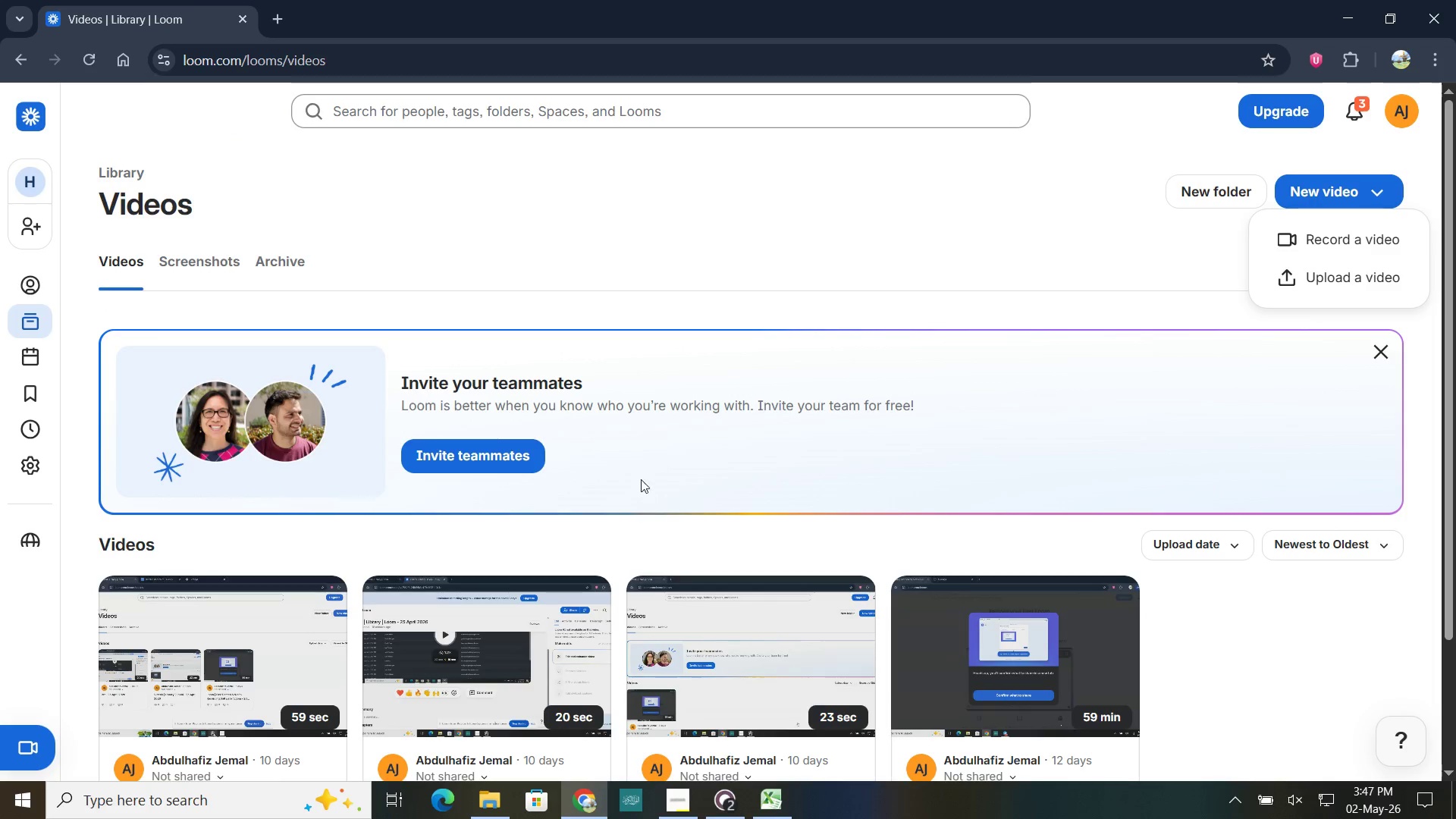 
scroll: coordinate [644, 488], scroll_direction: down, amount: 4.0
 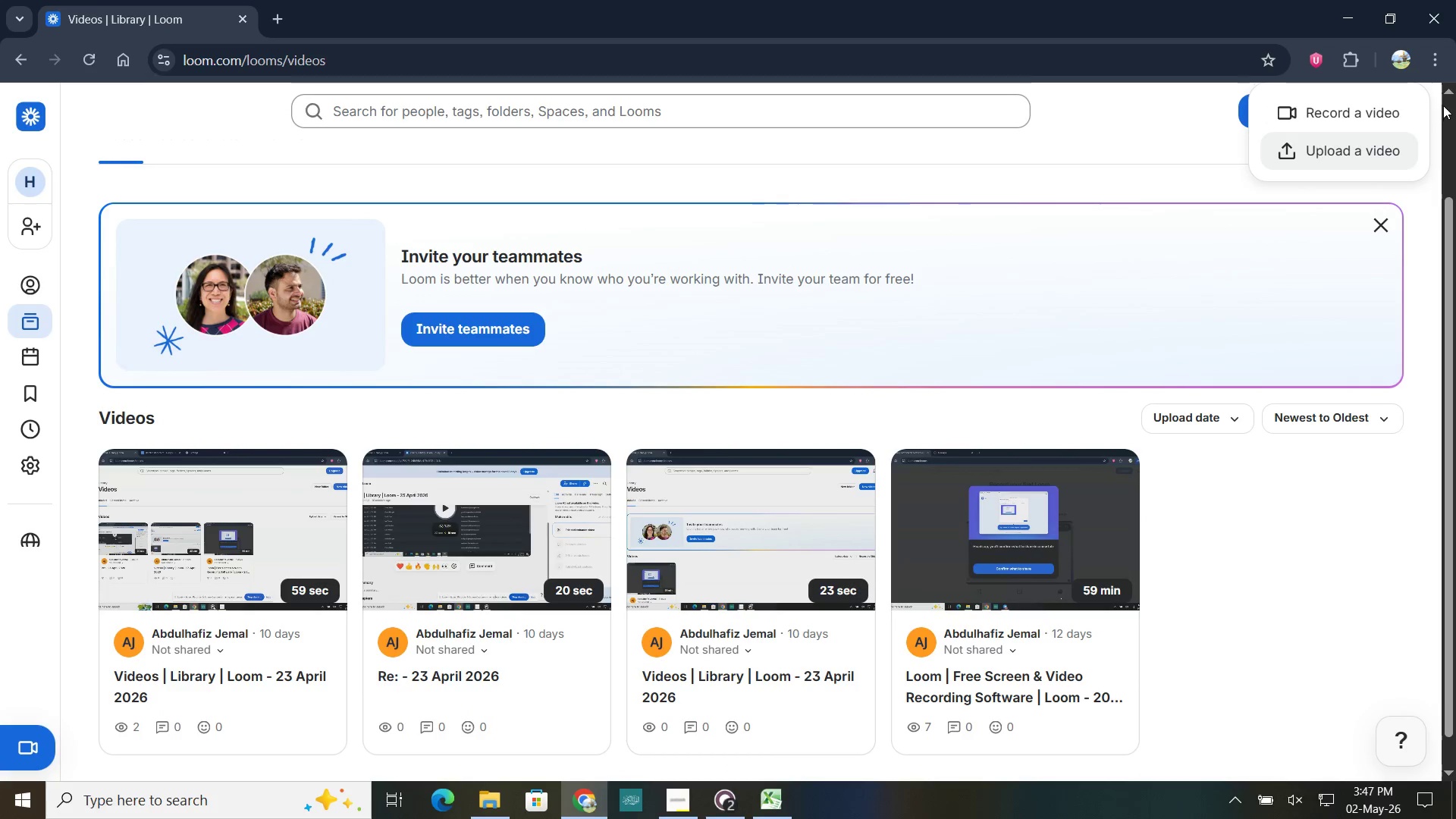 
left_click([1370, 118])
 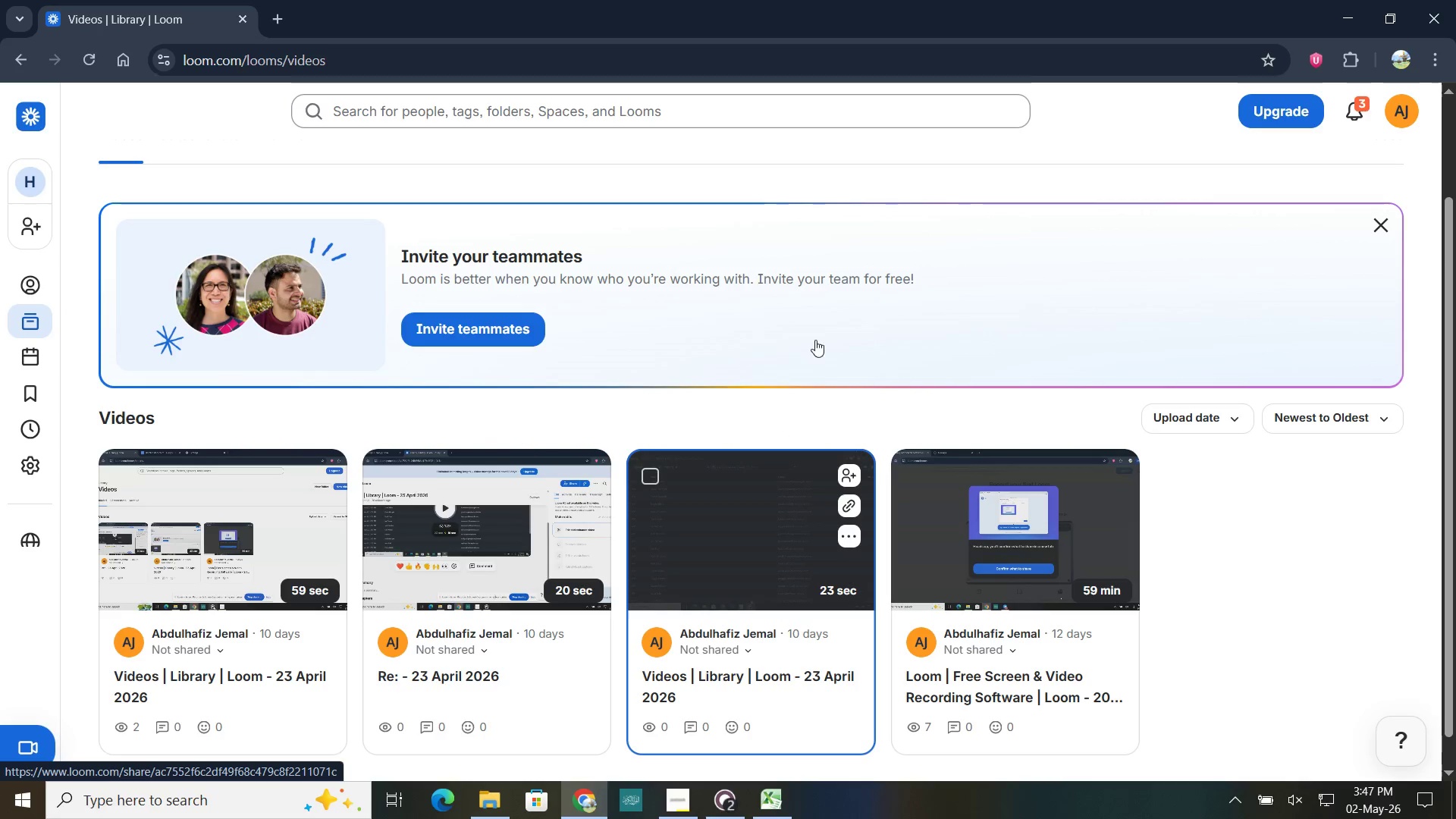 
scroll: coordinate [1116, 261], scroll_direction: up, amount: 1.0
 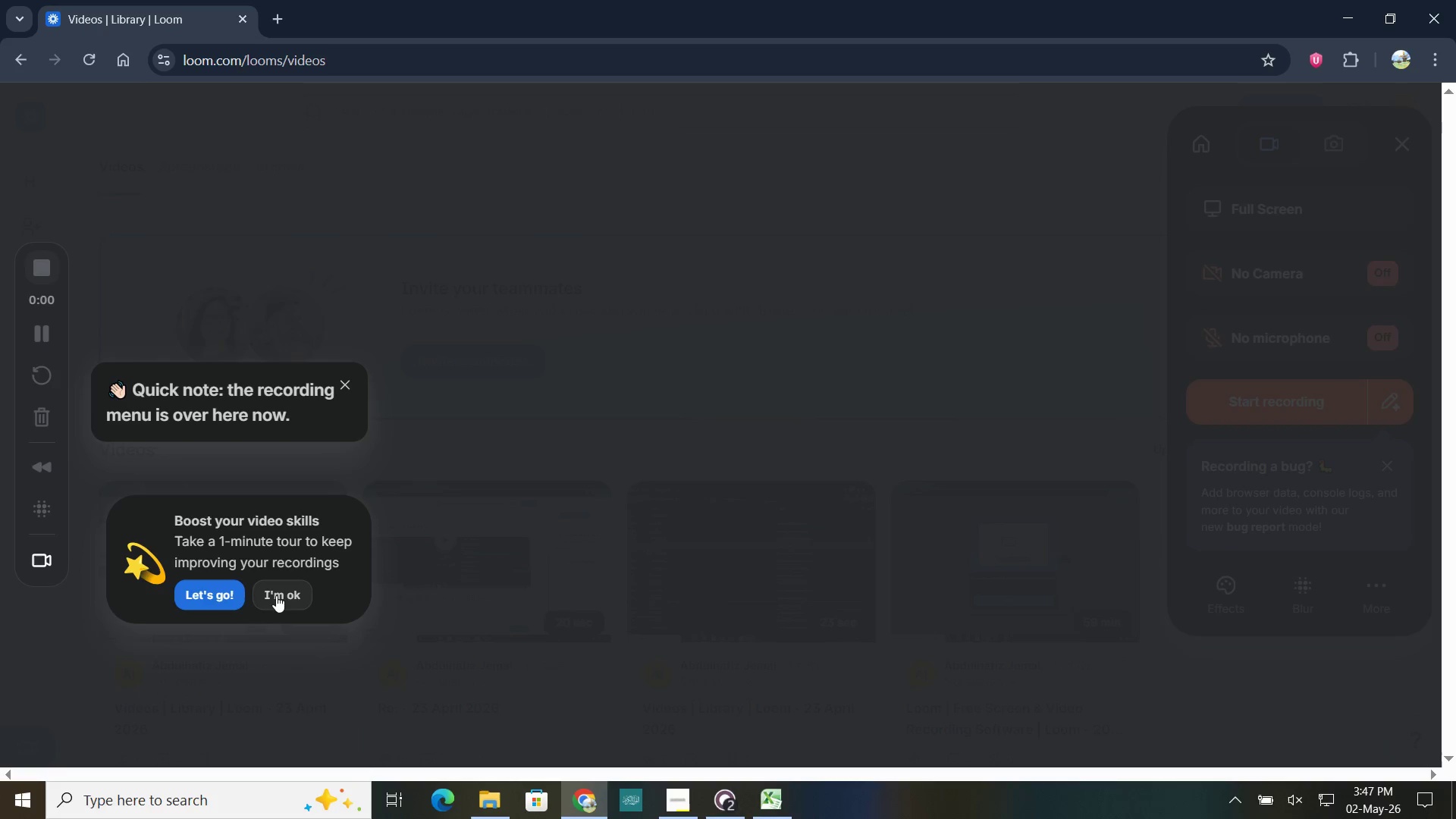 
wait(7.15)
 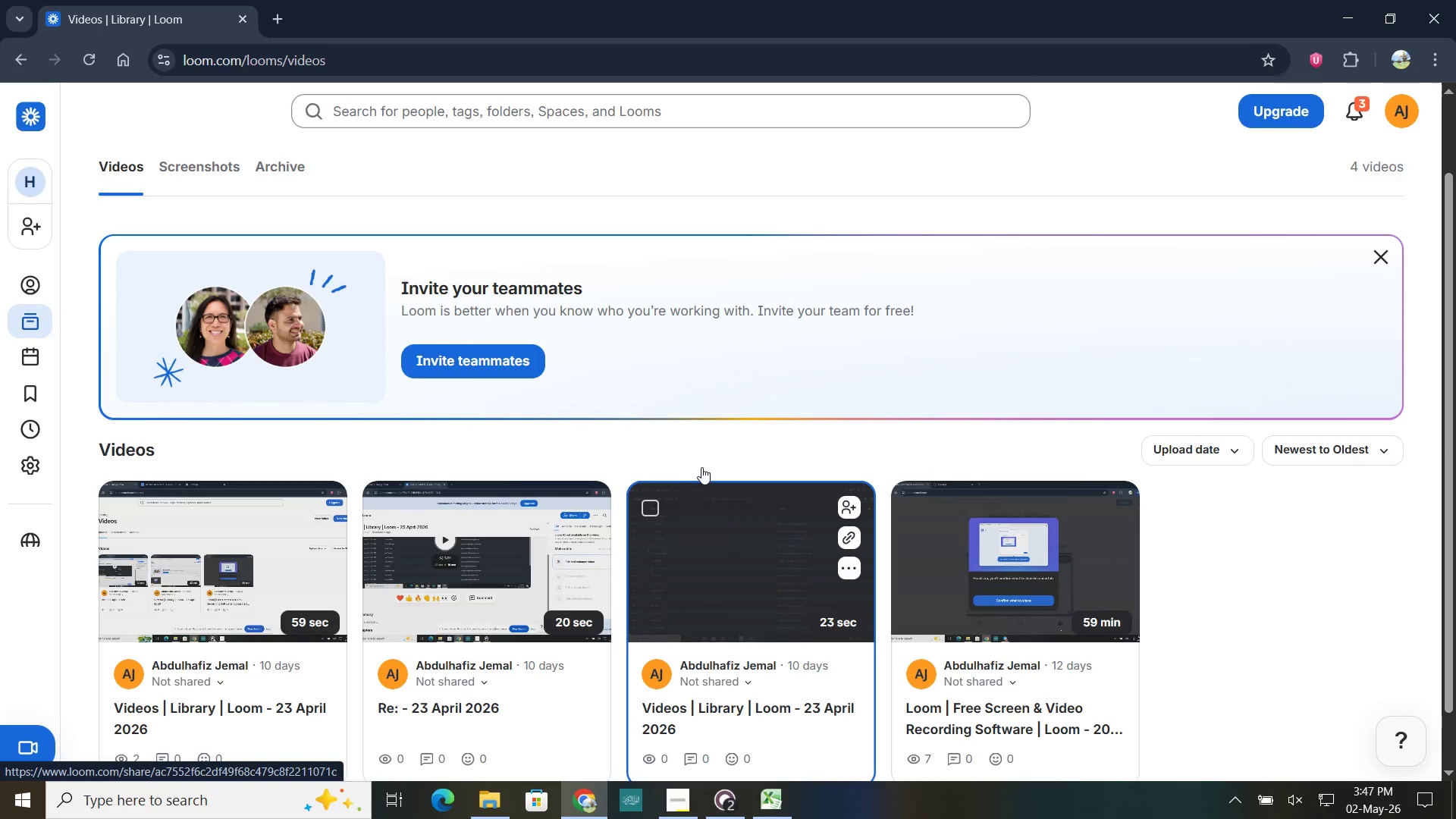 
left_click([273, 607])
 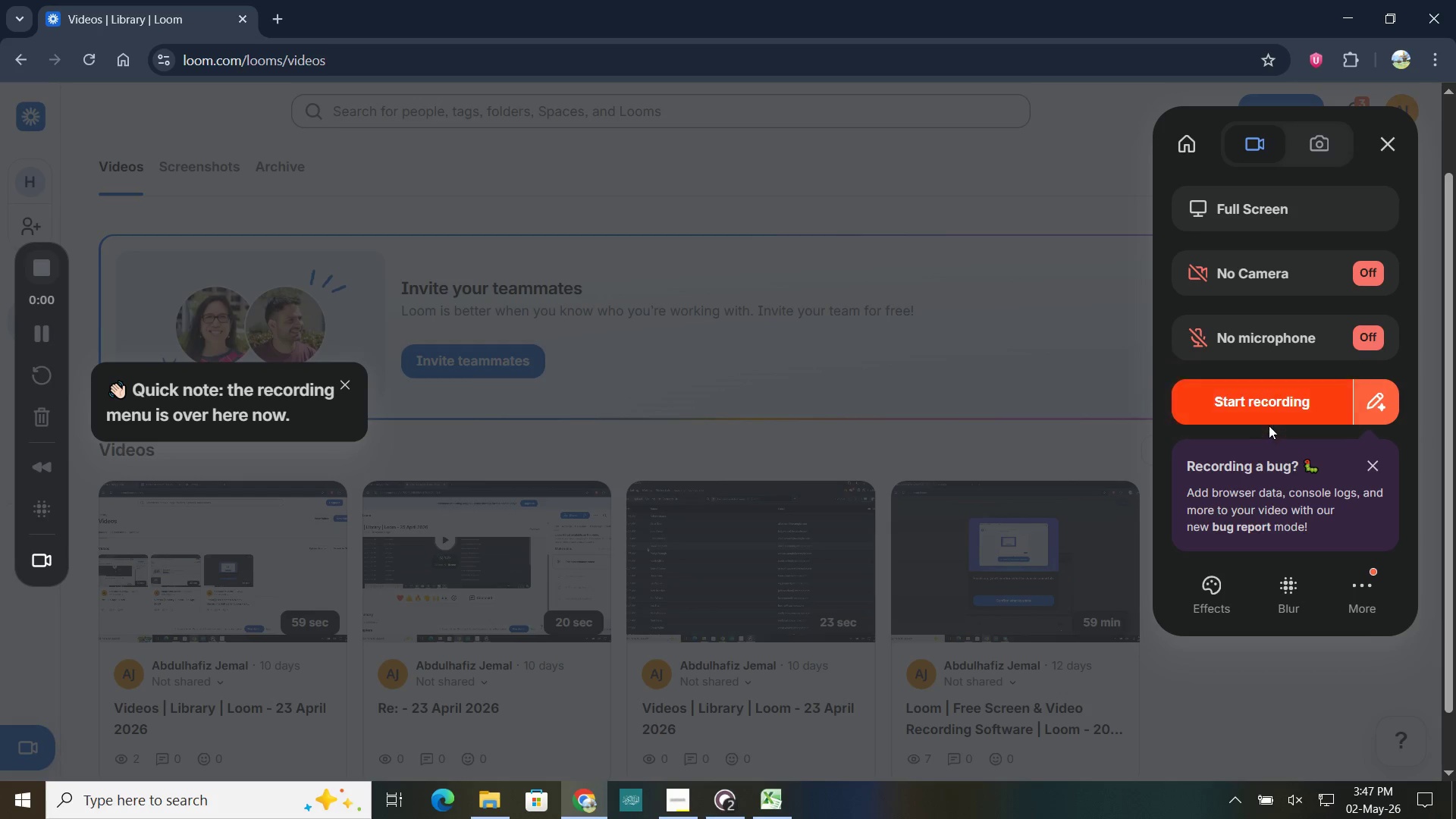 
left_click([1275, 406])
 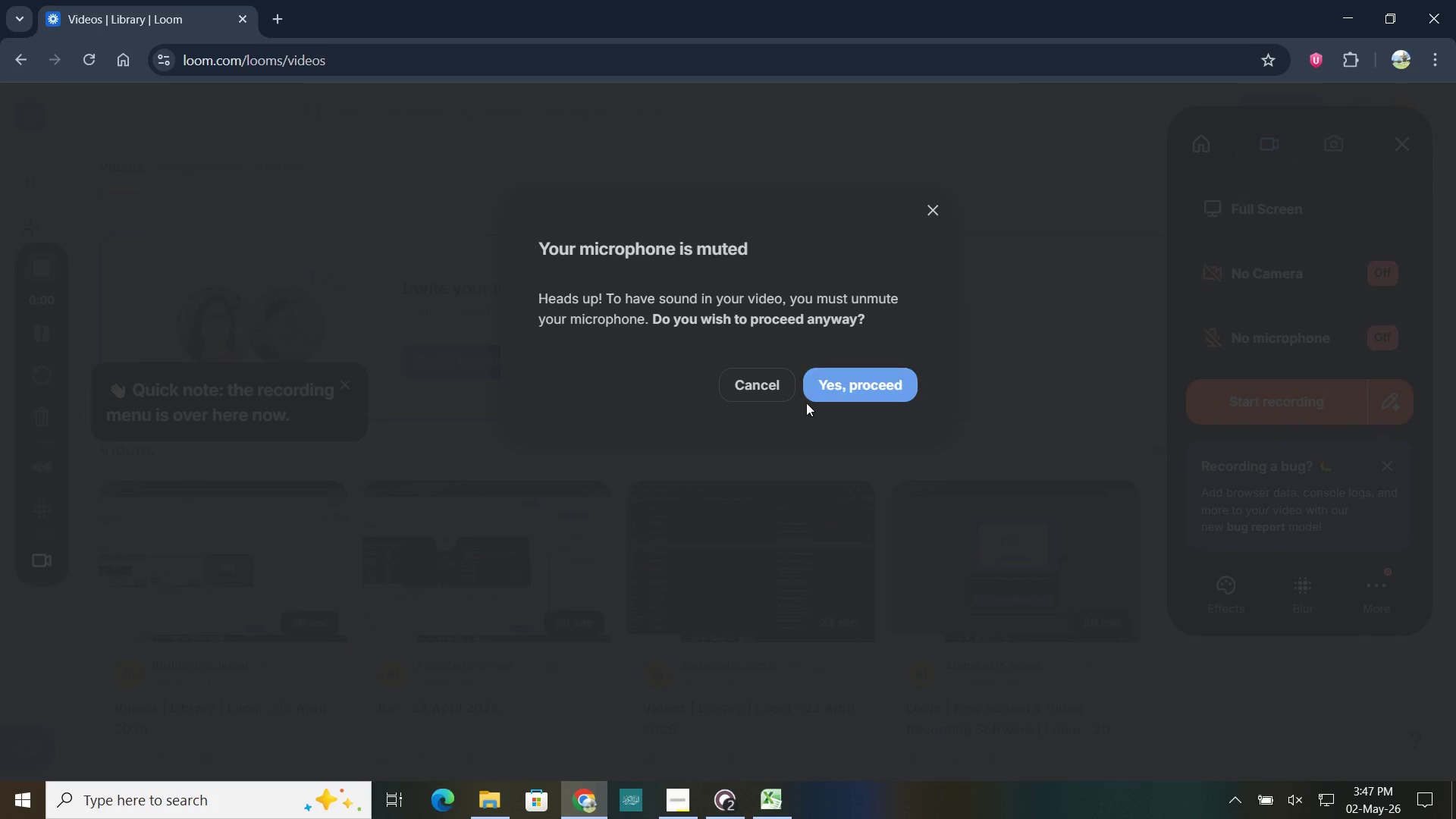 
left_click([861, 388])
 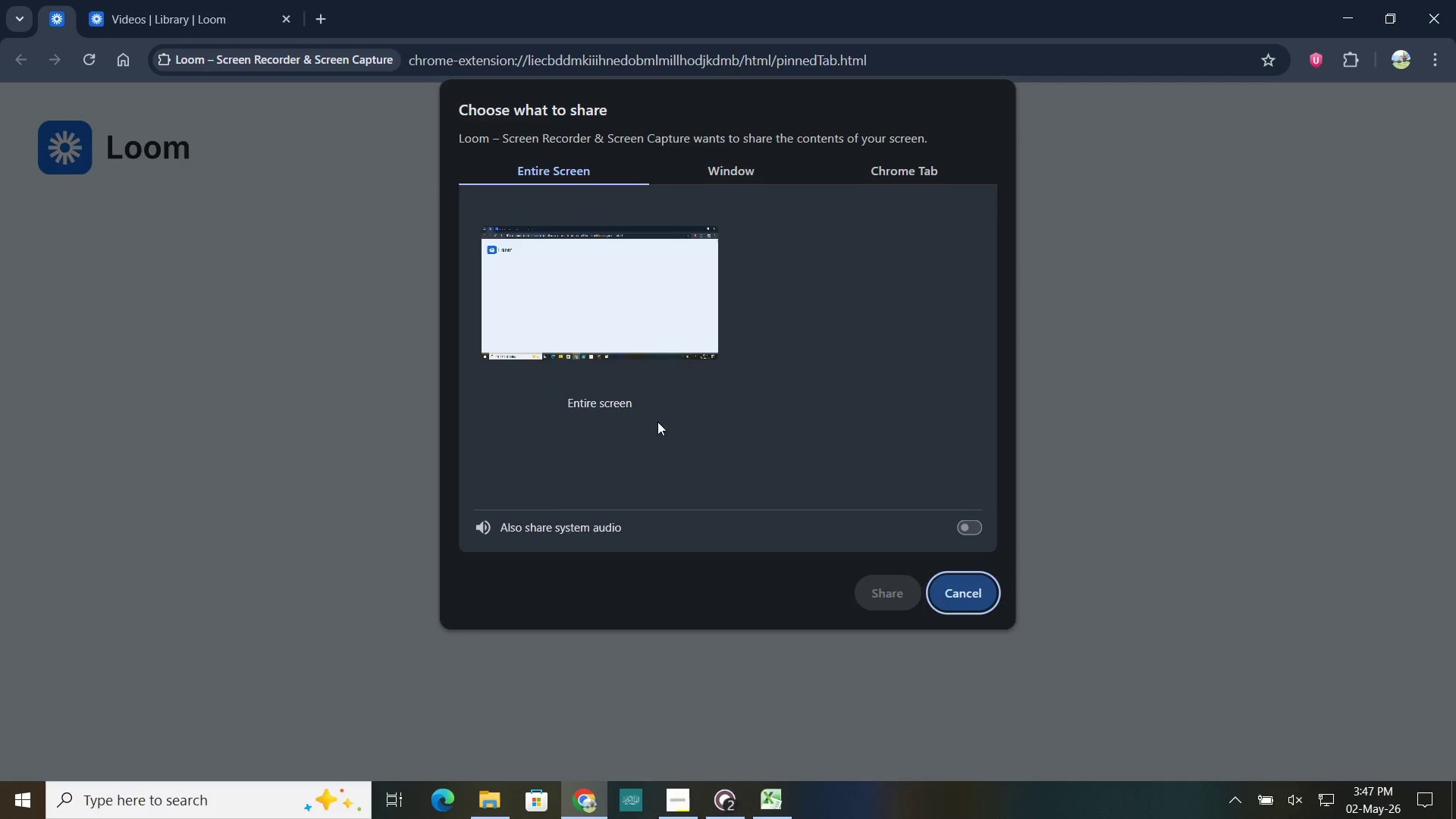 
wait(5.81)
 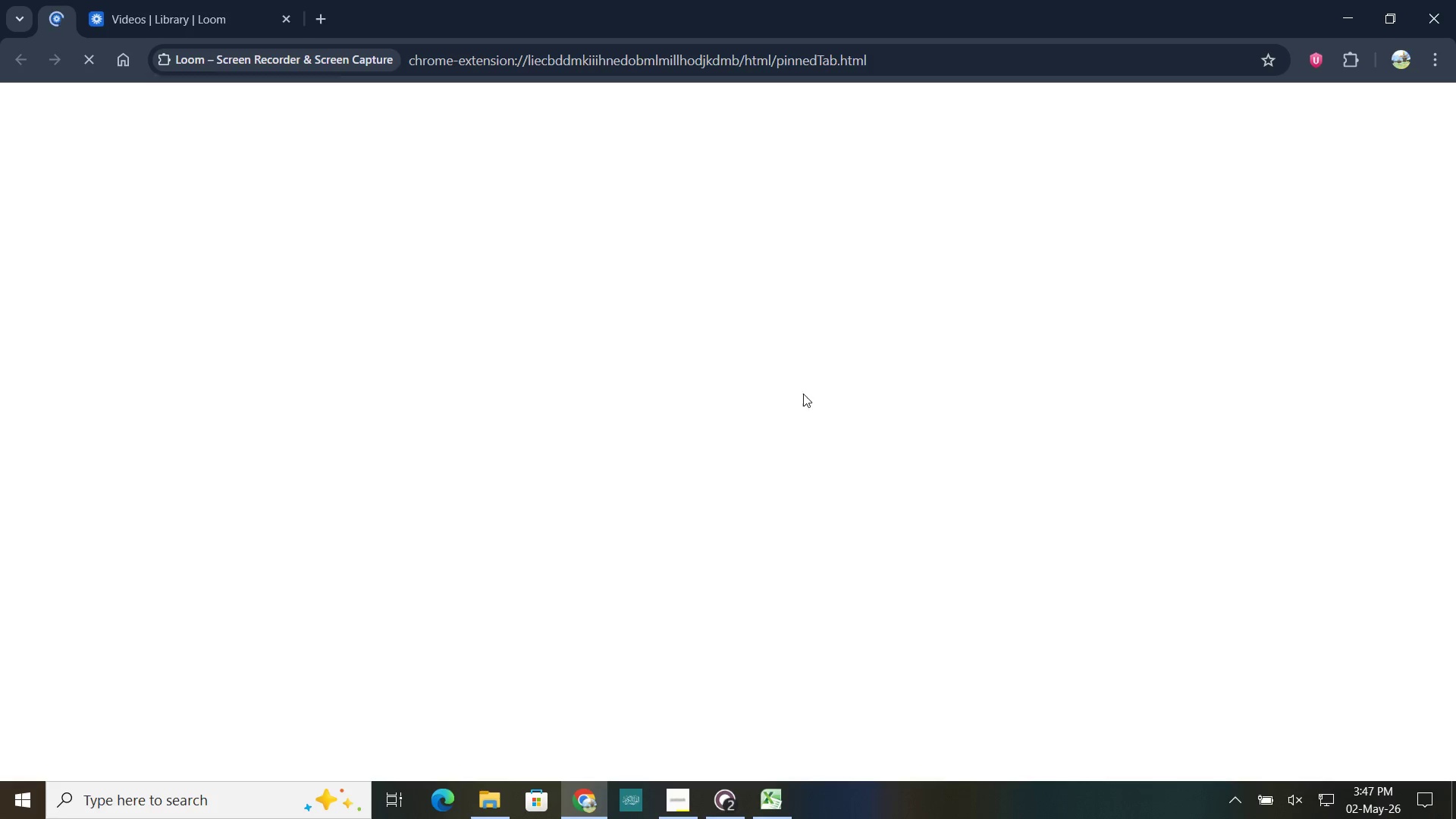 
left_click([911, 606])
 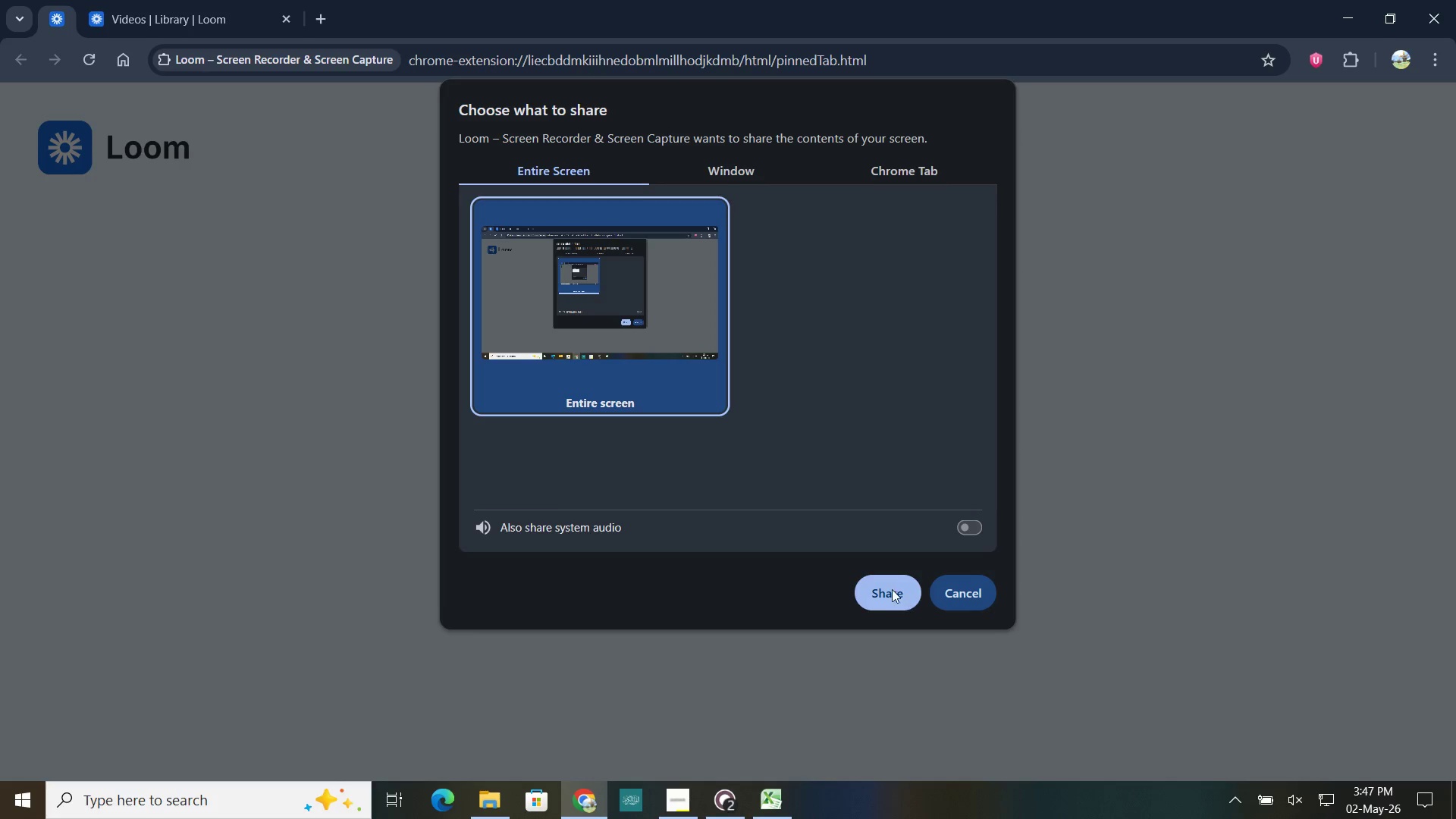 
left_click([891, 588])
 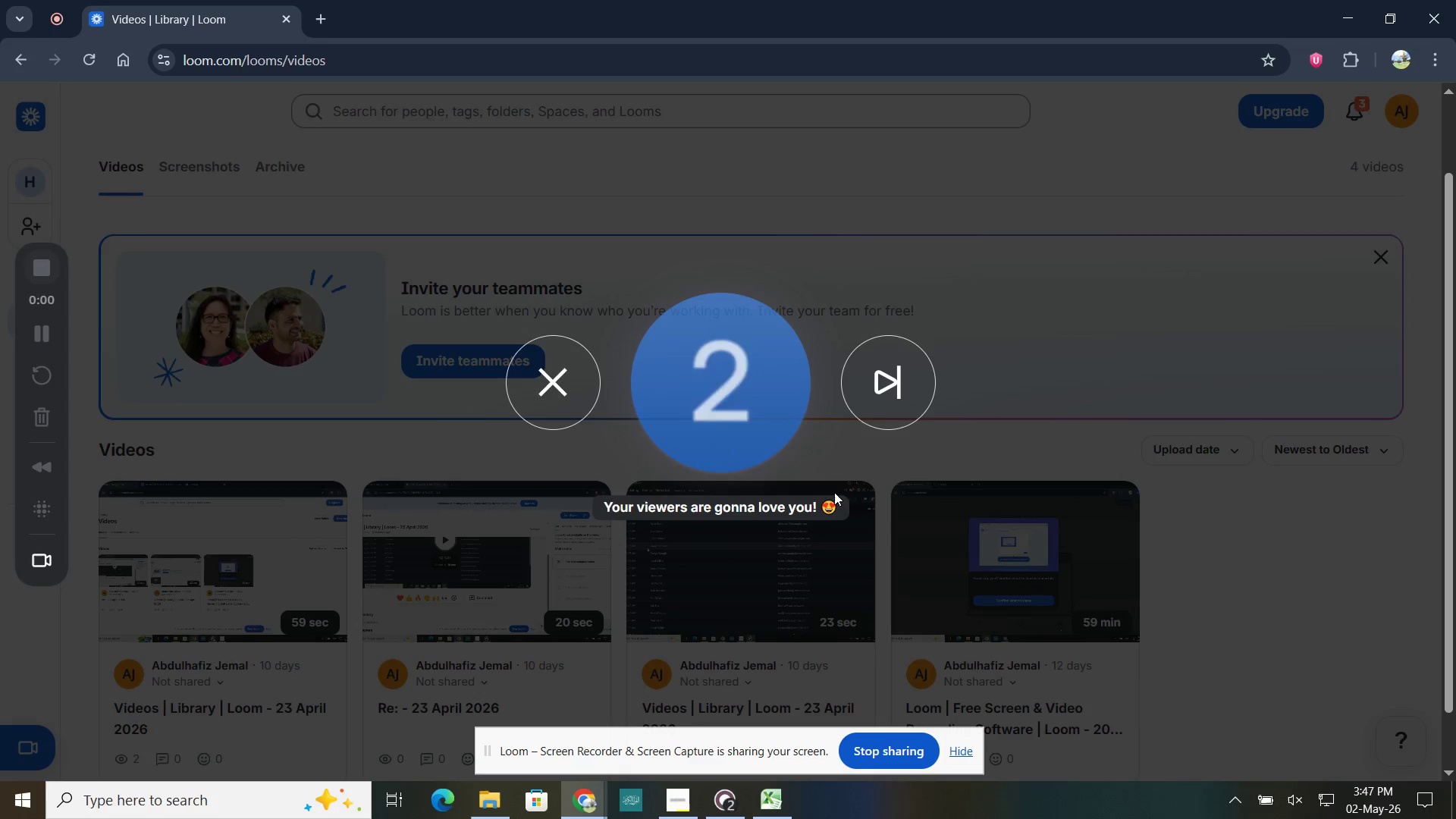 
wait(5.43)
 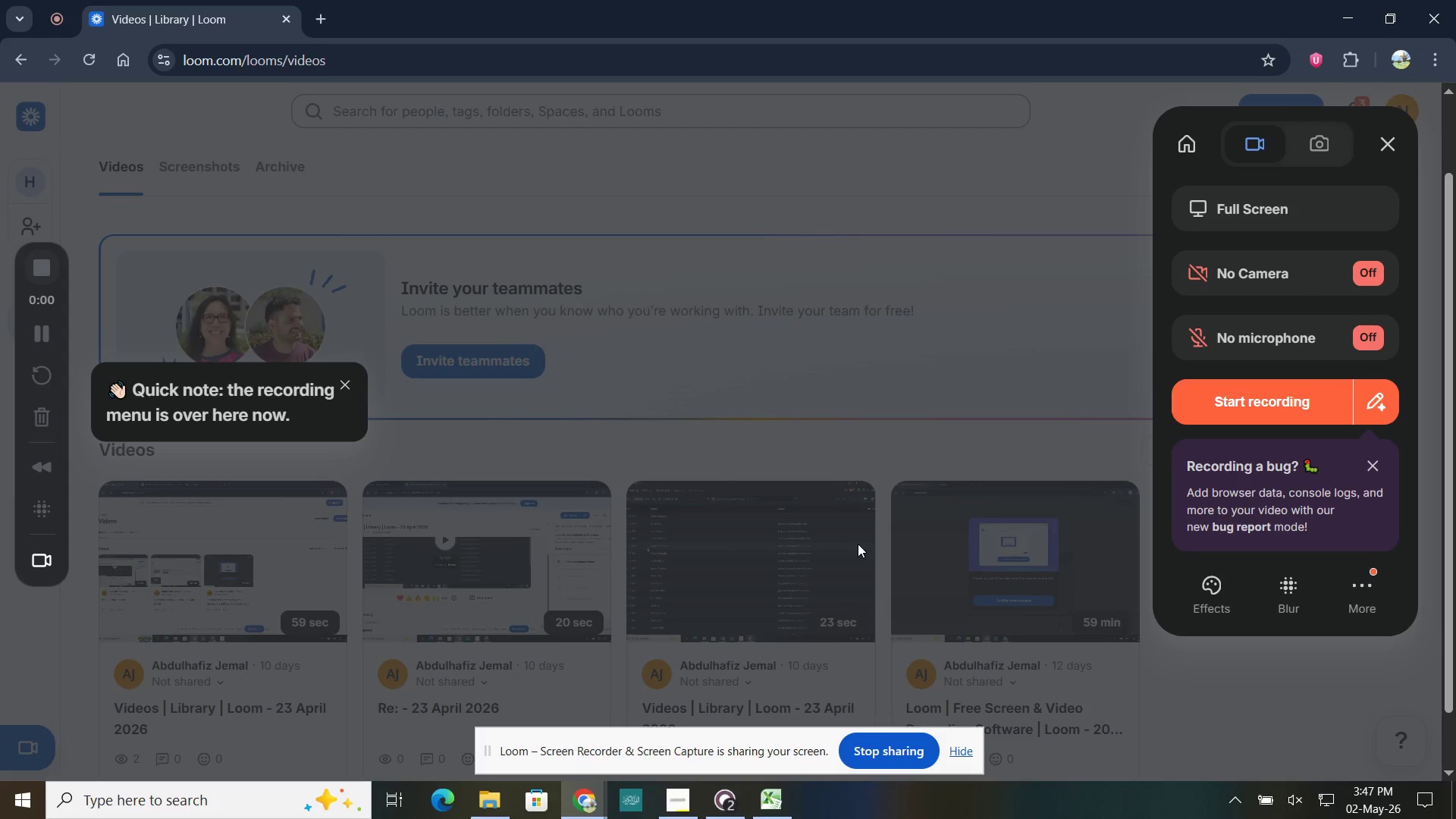 
mouse_move([795, 565])
 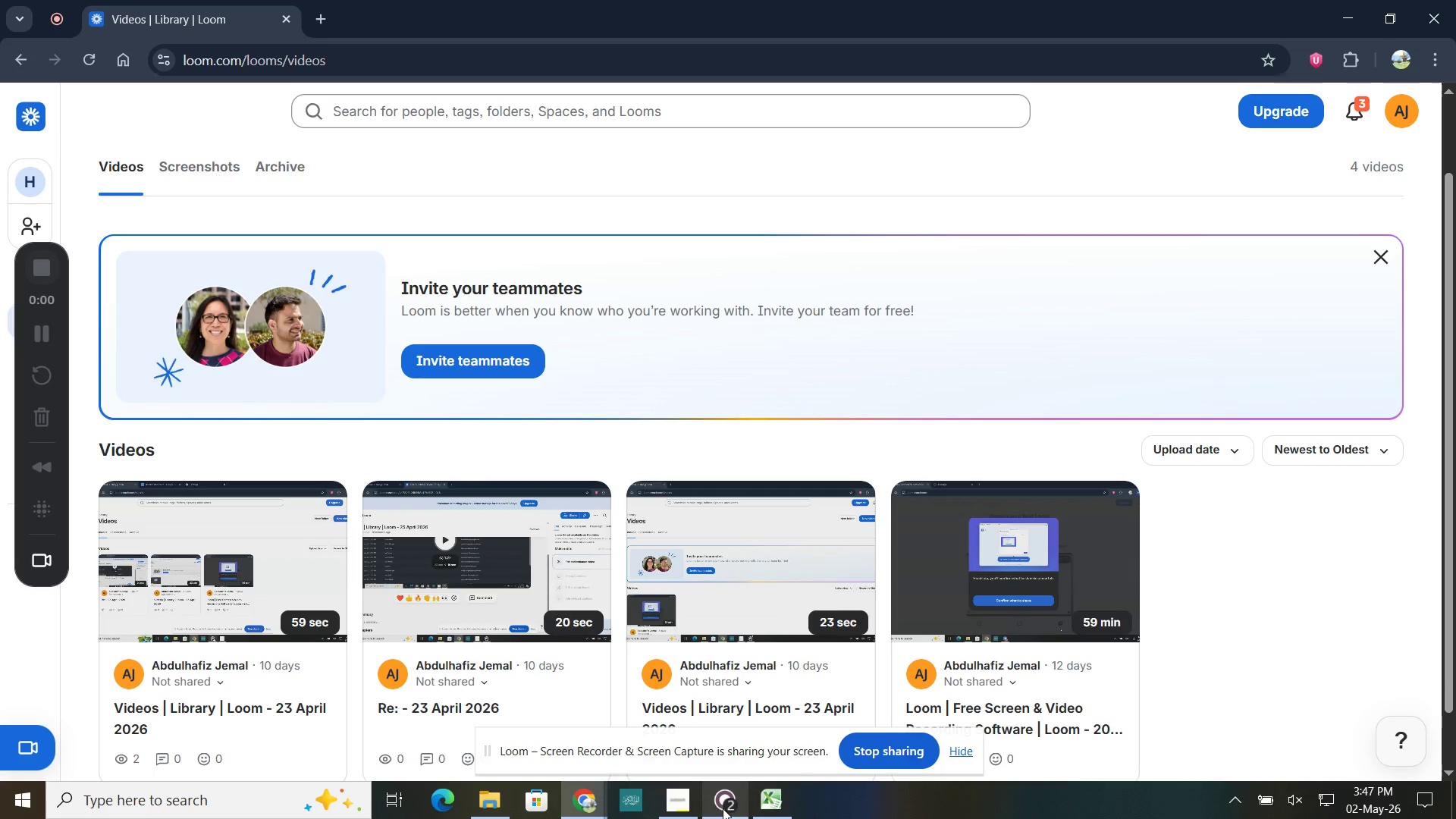 
left_click([725, 808])
 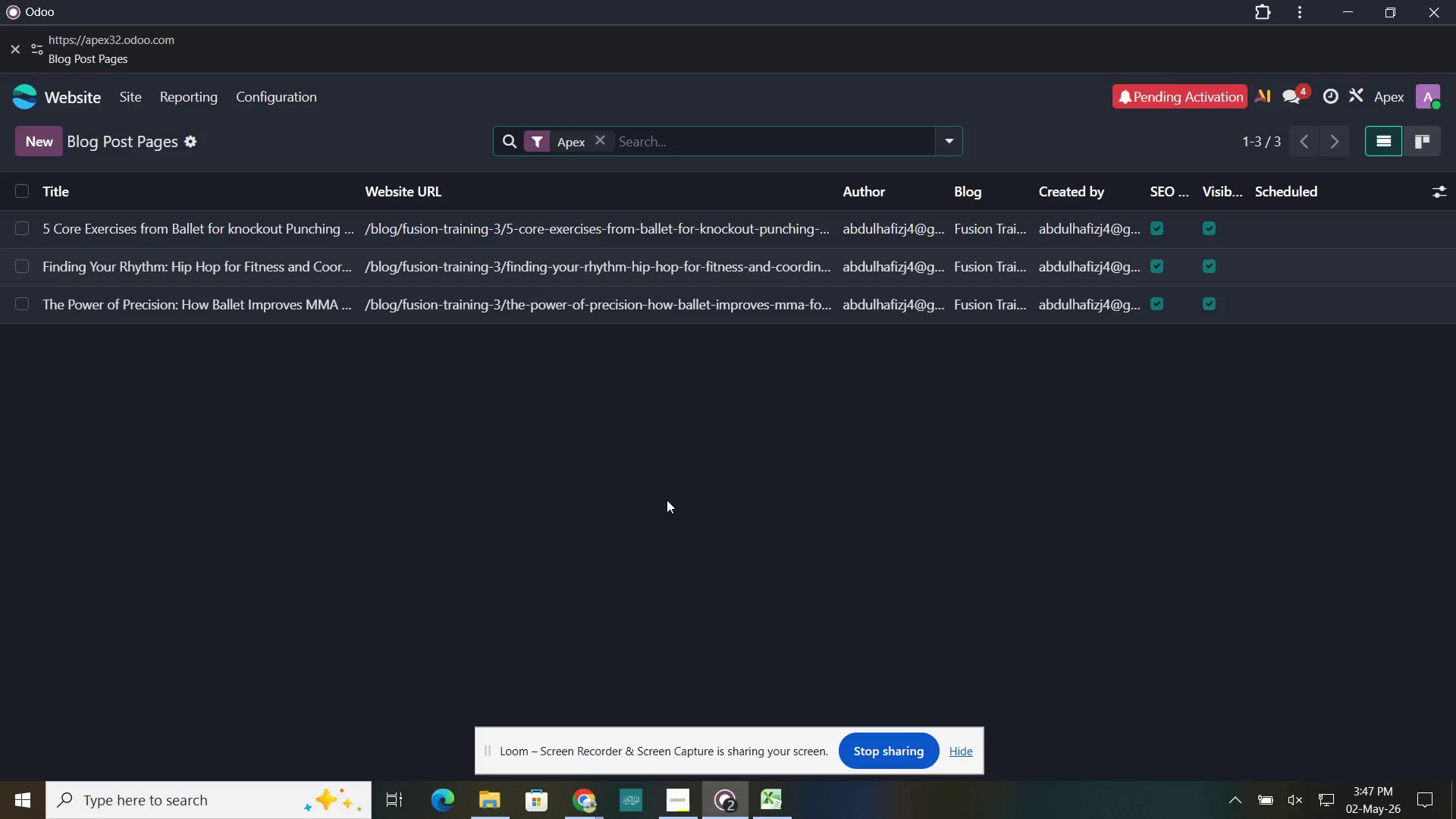 
left_click_drag(start_coordinate=[180, 394], to_coordinate=[202, 219])
 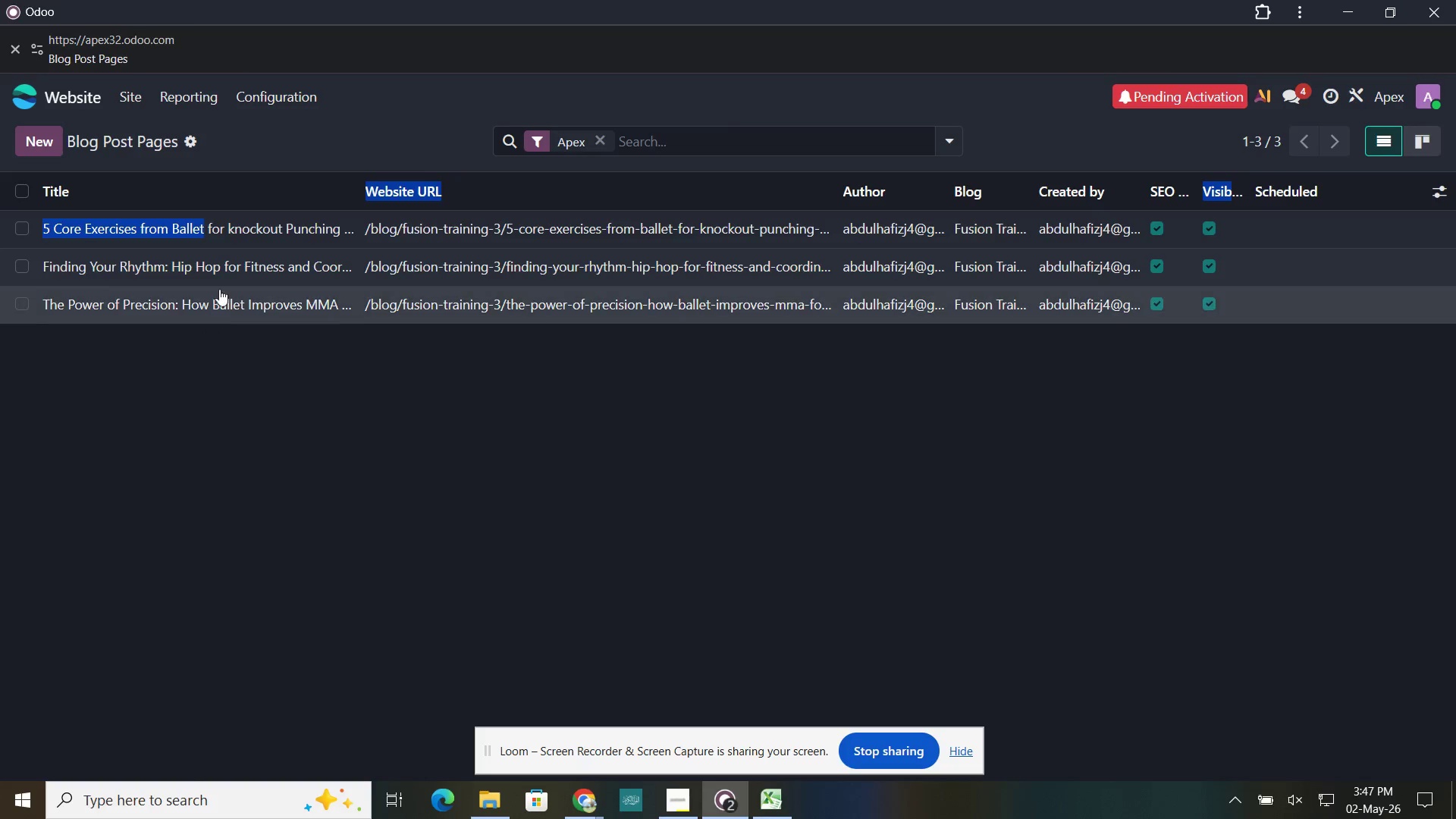 
left_click([227, 265])
 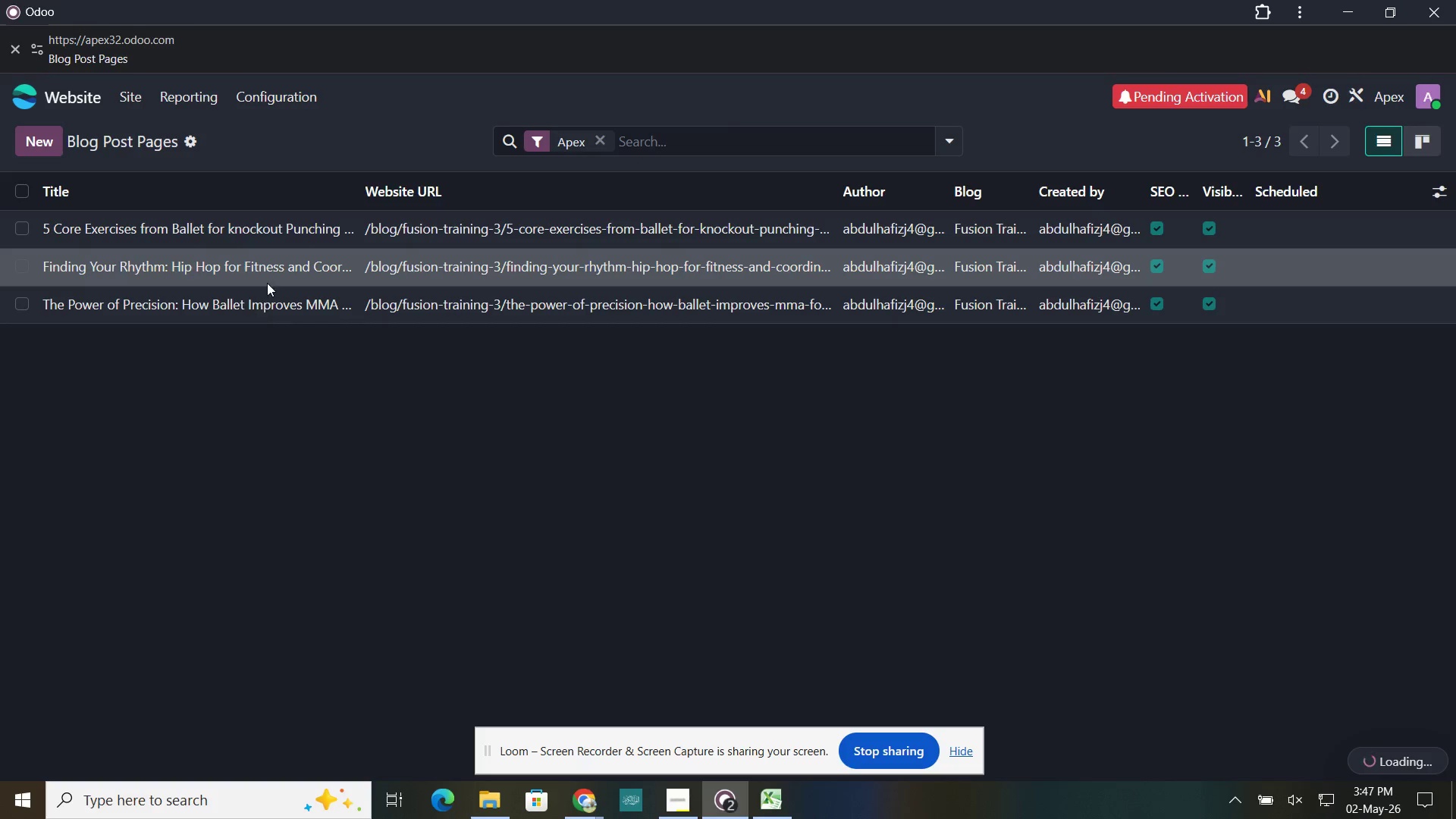 
left_click([274, 263])
 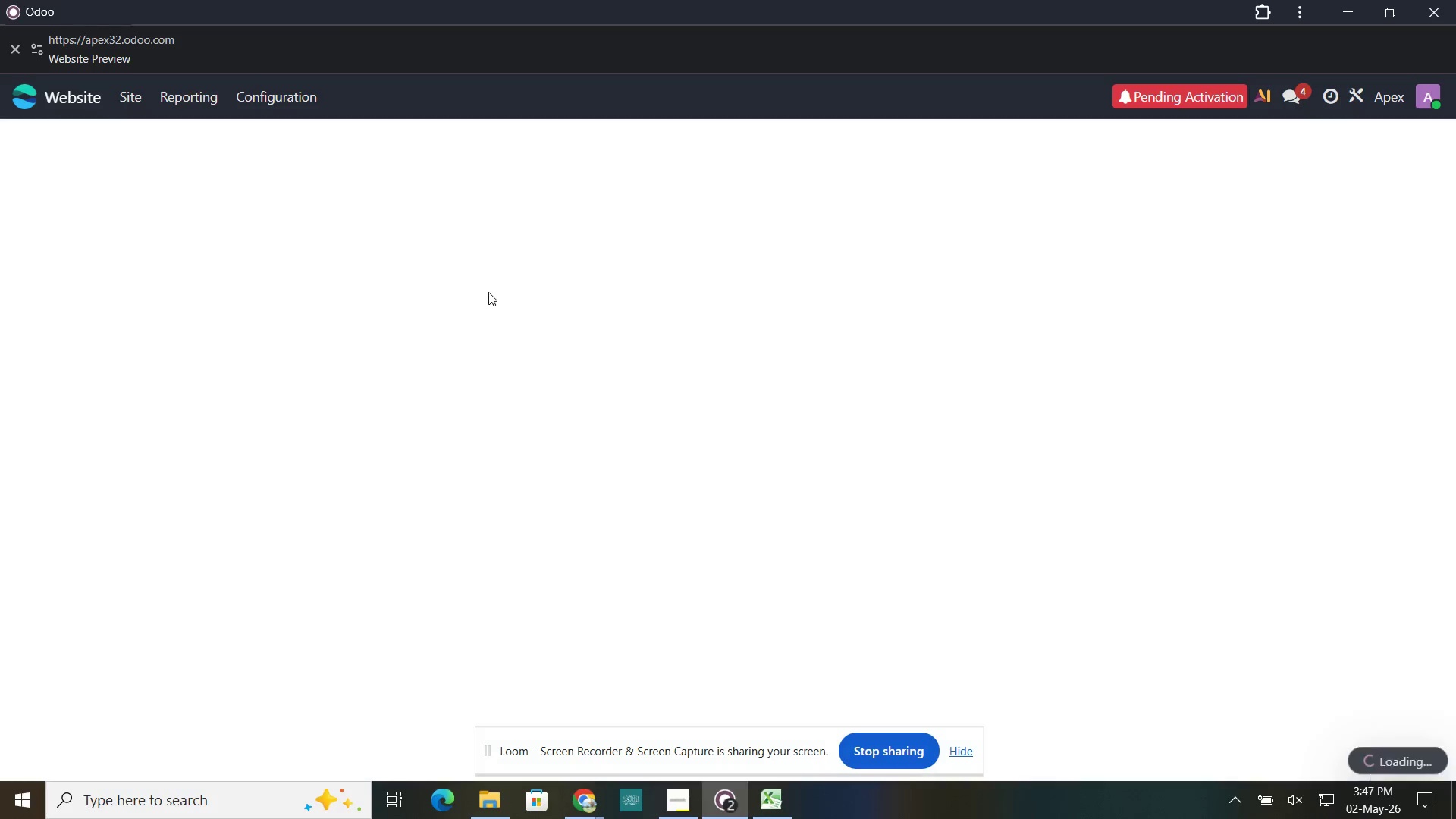 
wait(9.7)
 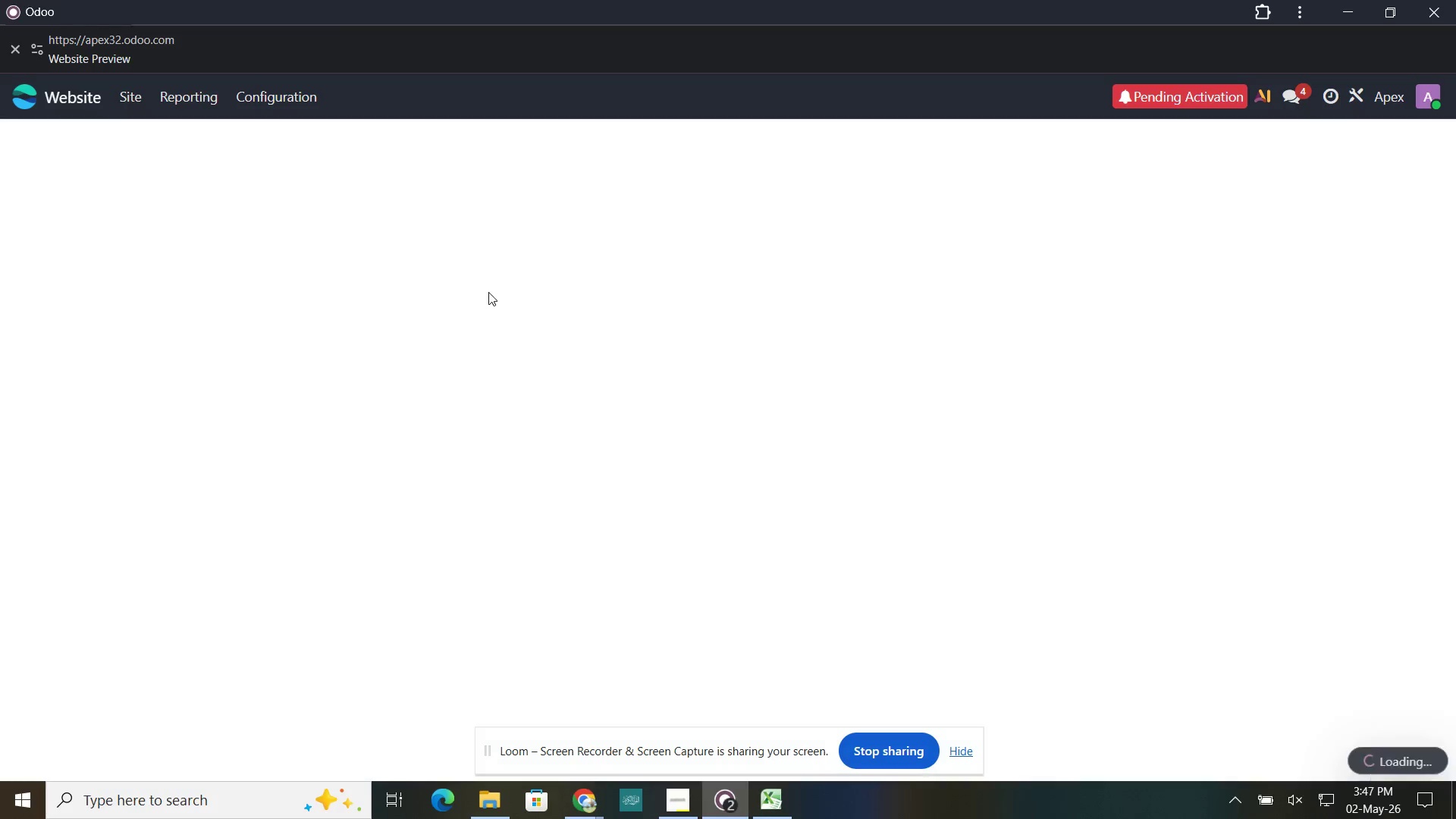 
scroll: coordinate [727, 437], scroll_direction: down, amount: 10.0
 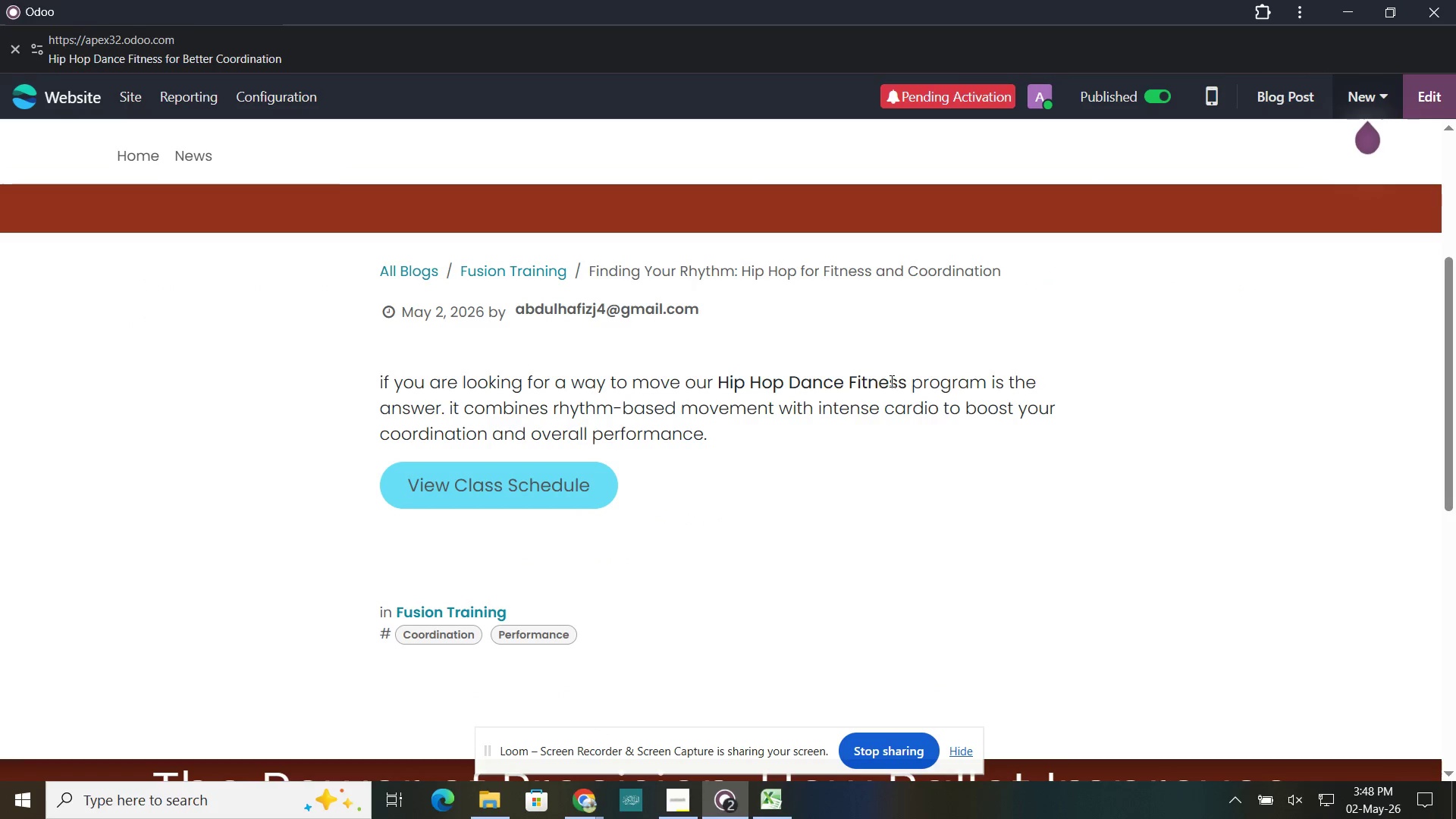 
left_click_drag(start_coordinate=[904, 381], to_coordinate=[711, 381])
 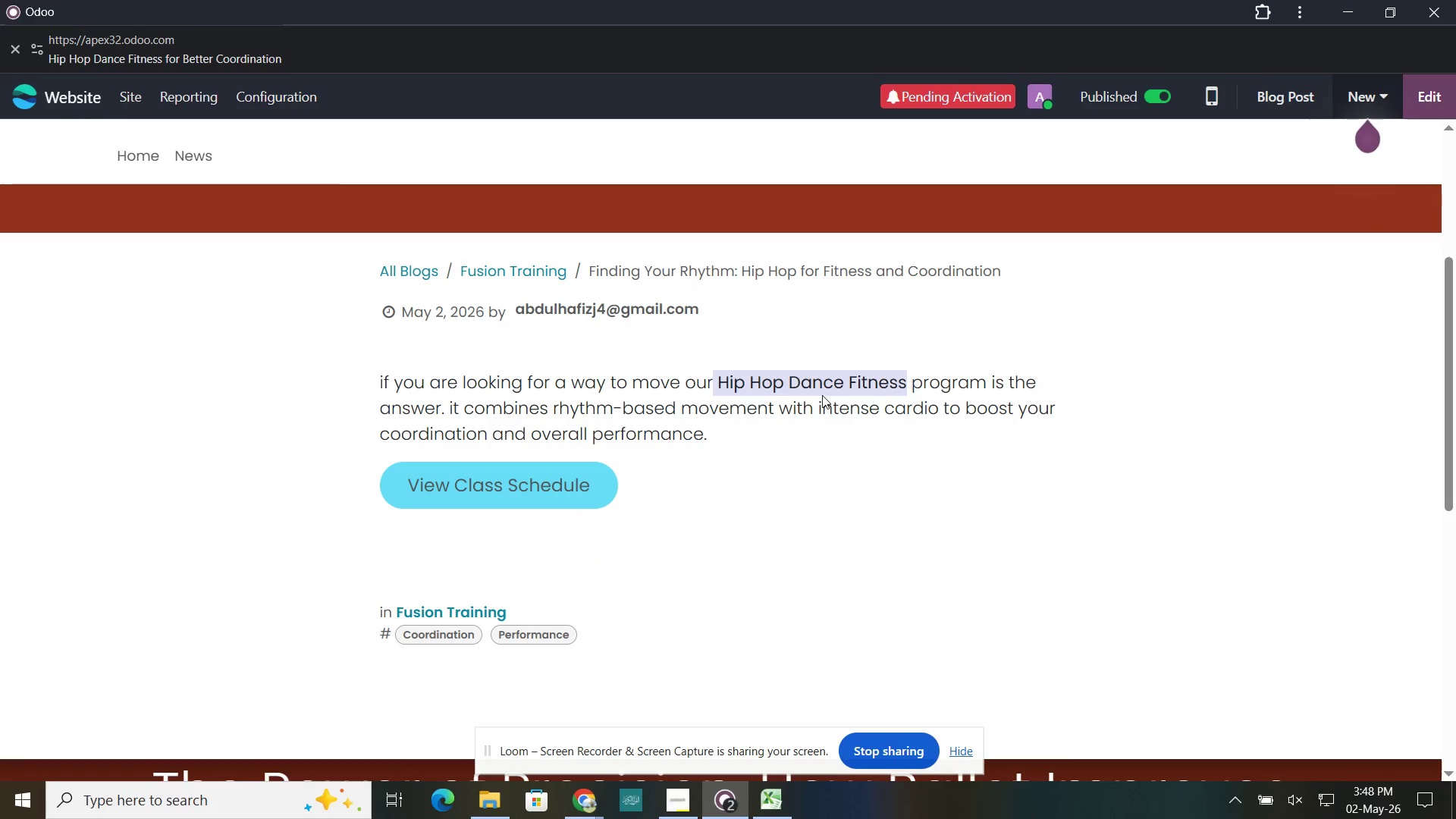 
left_click([844, 521])
 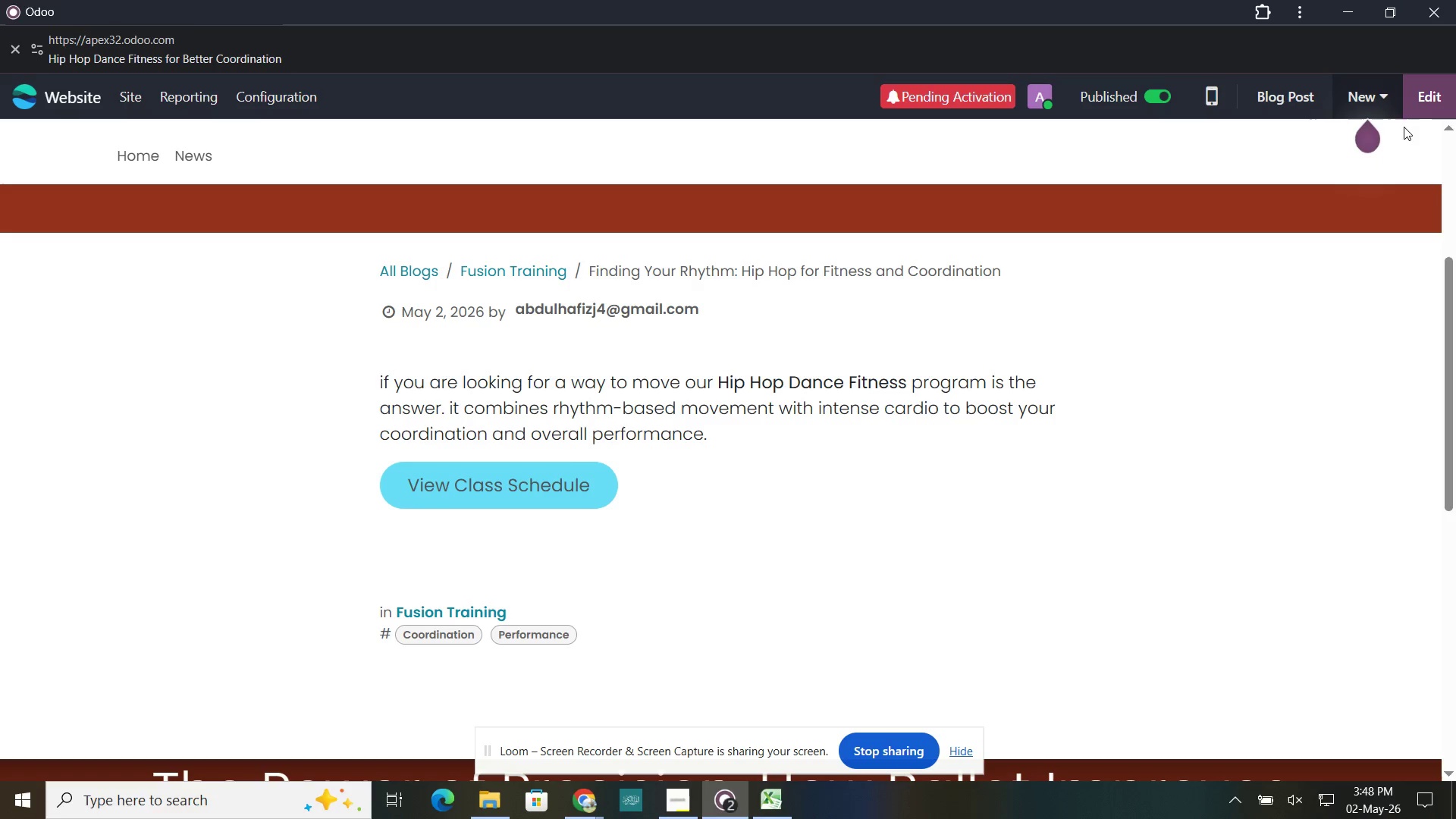 
left_click([1423, 96])
 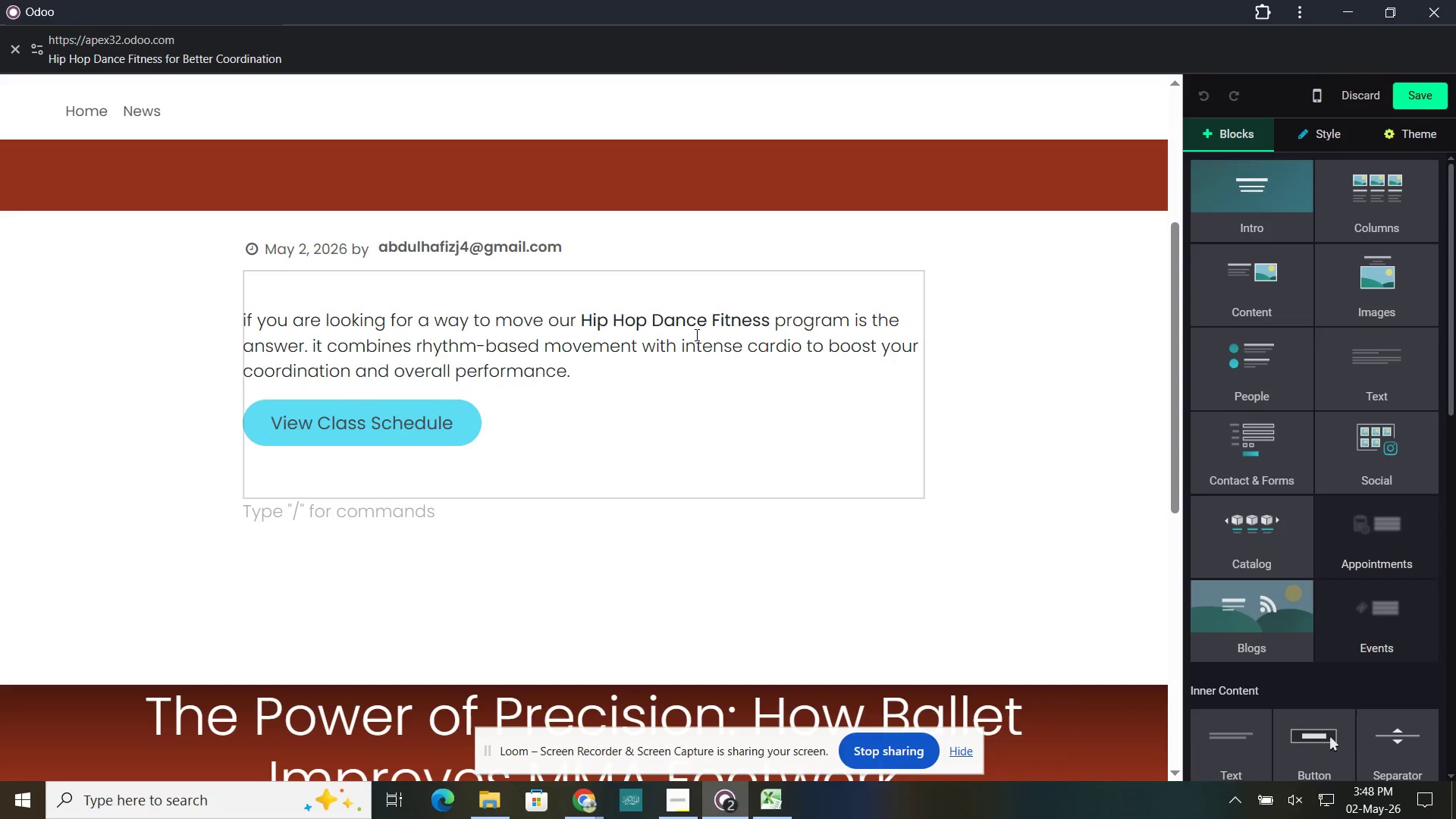 
left_click([704, 321])
 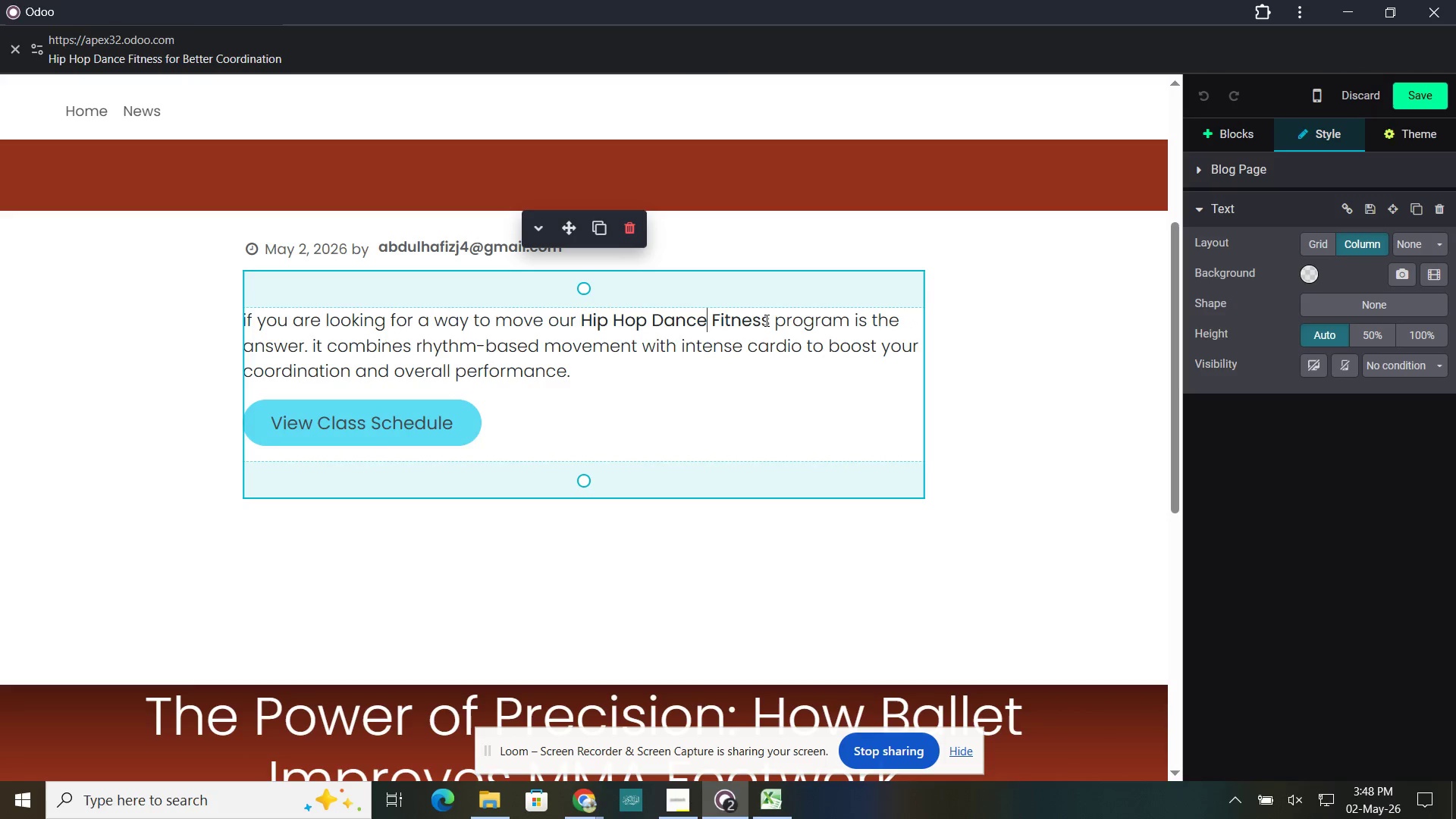 
left_click_drag(start_coordinate=[765, 320], to_coordinate=[730, 312])
 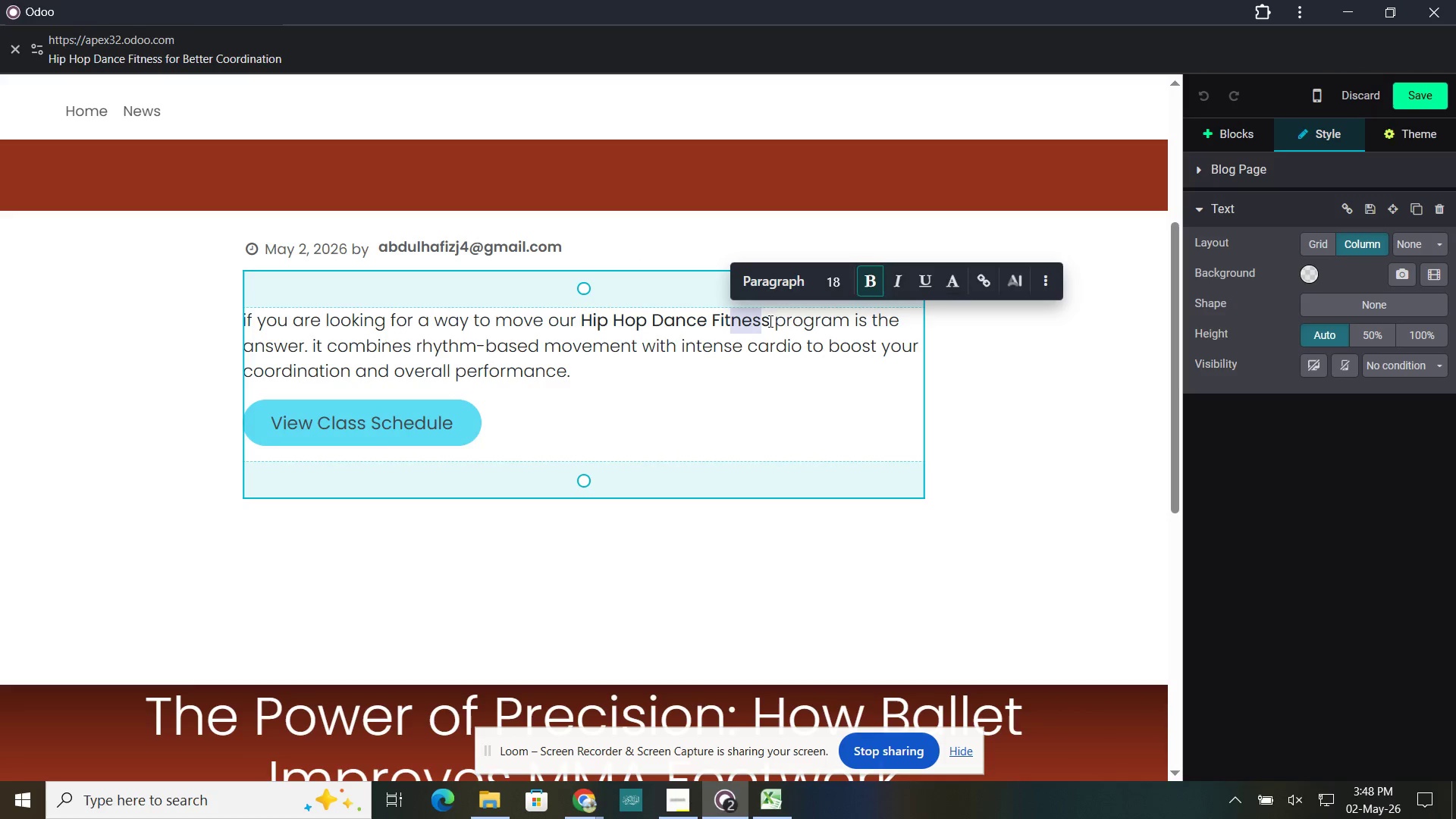 
left_click_drag(start_coordinate=[769, 321], to_coordinate=[582, 315])
 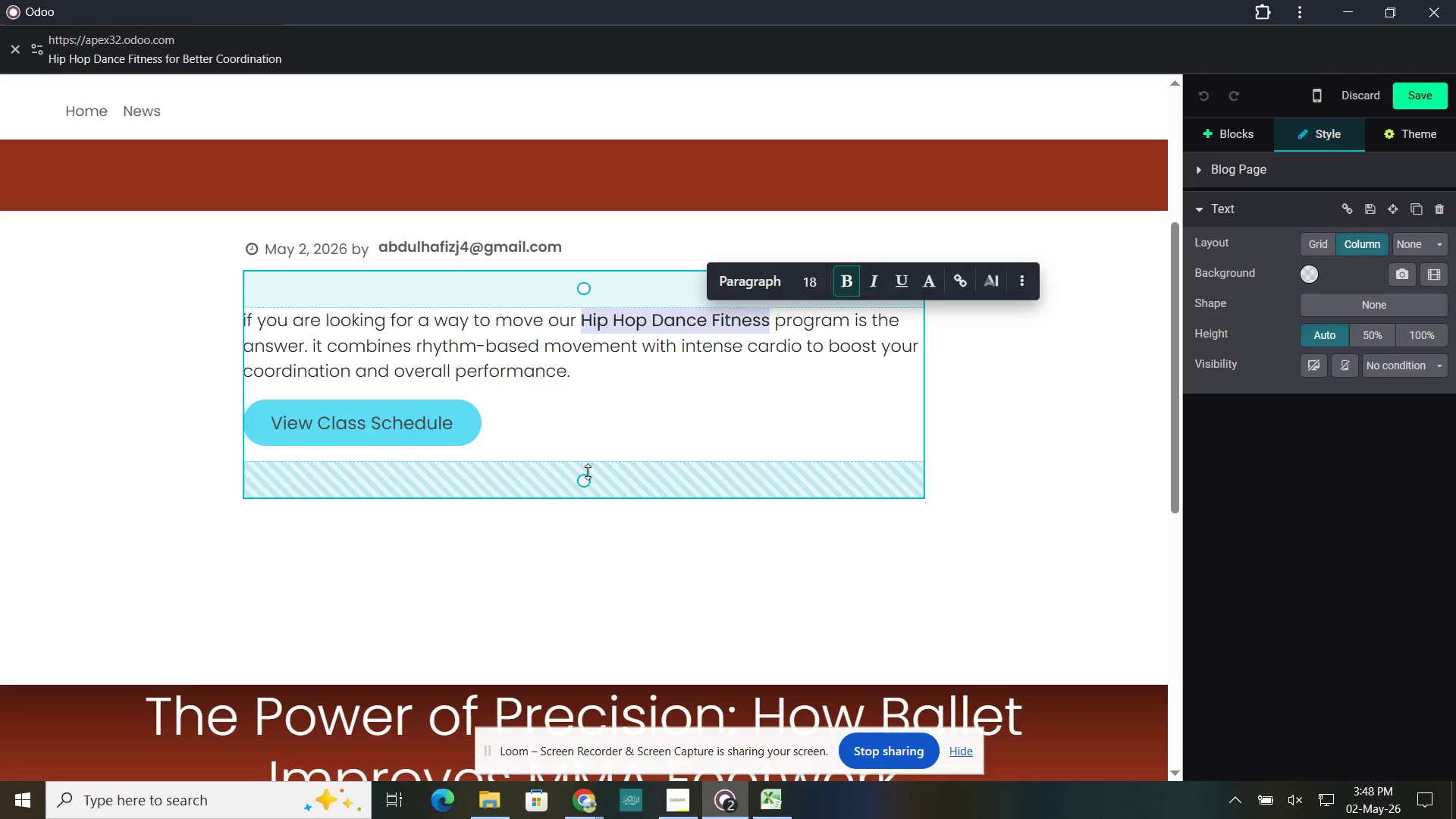 
left_click([467, 416])
 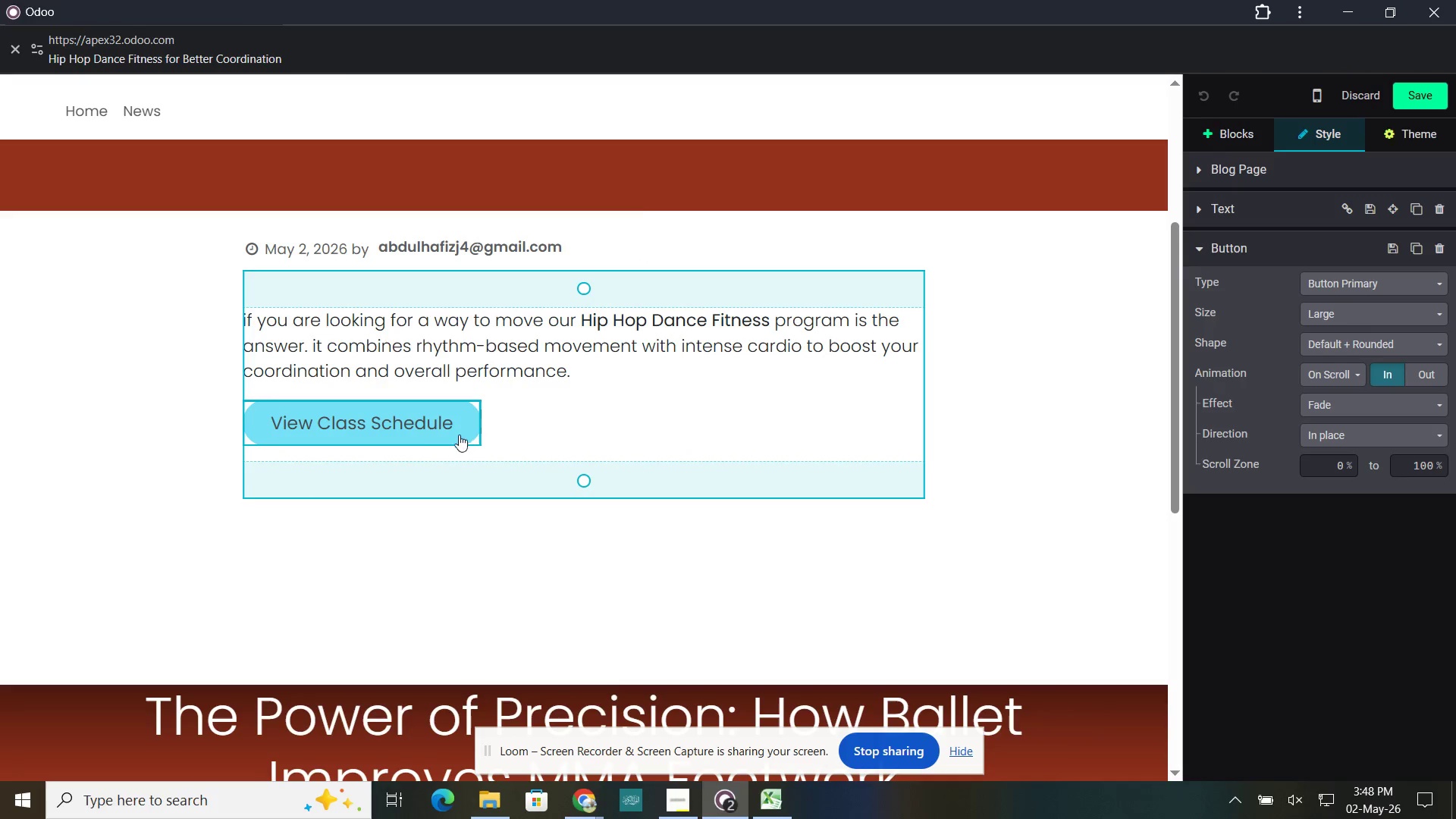 
mouse_move([436, 427])
 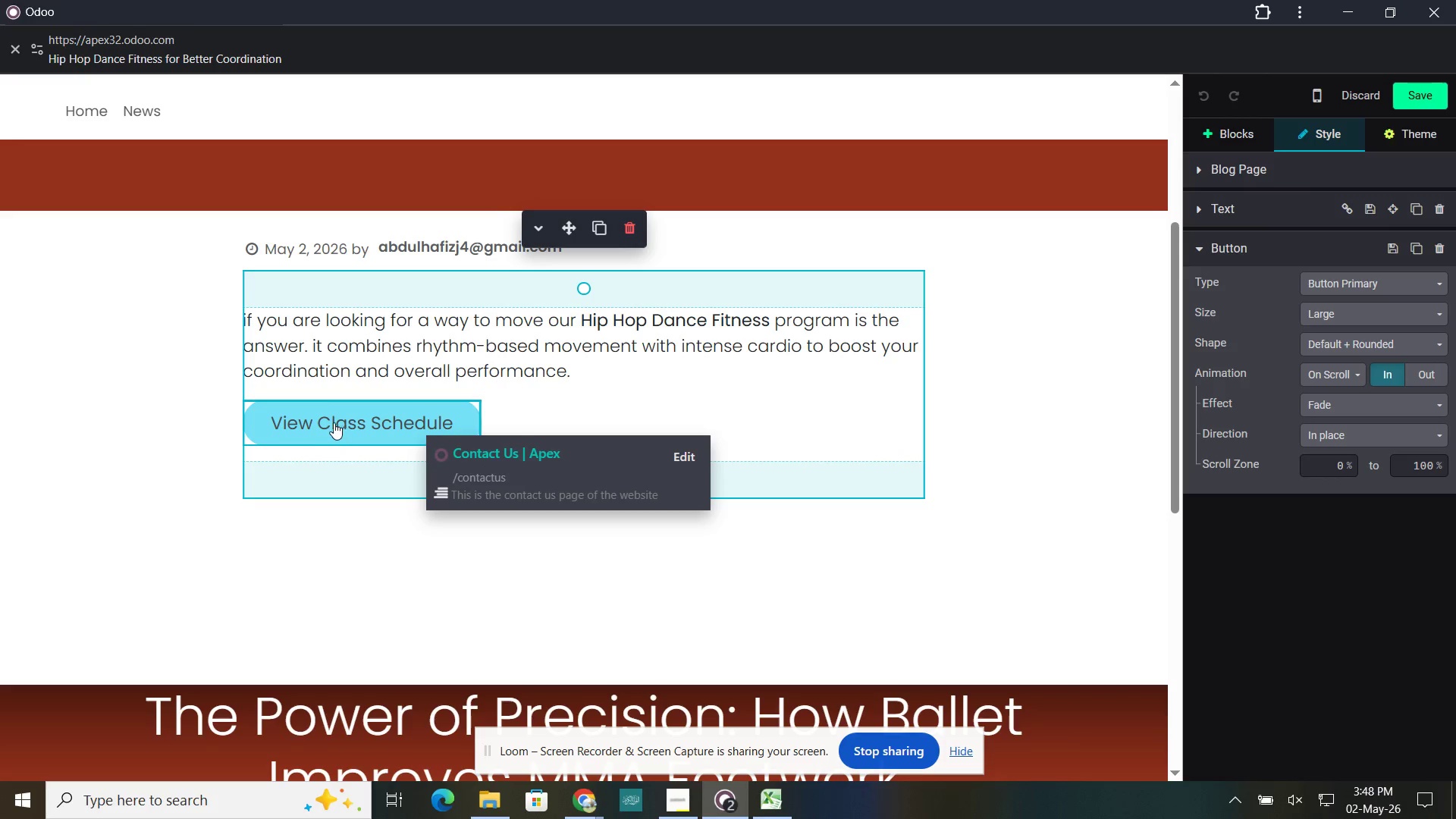 
left_click([621, 397])
 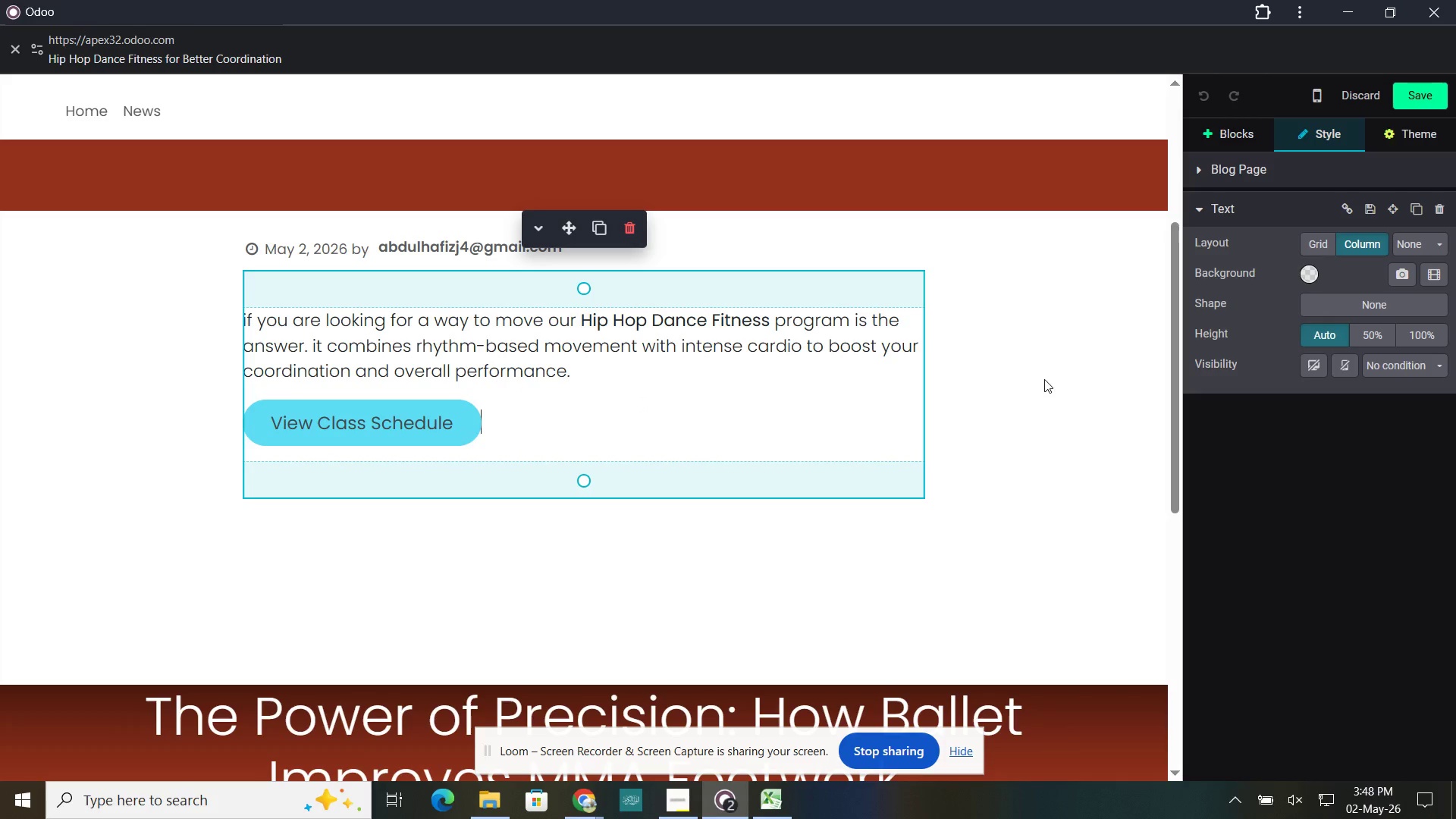 
left_click([1039, 378])
 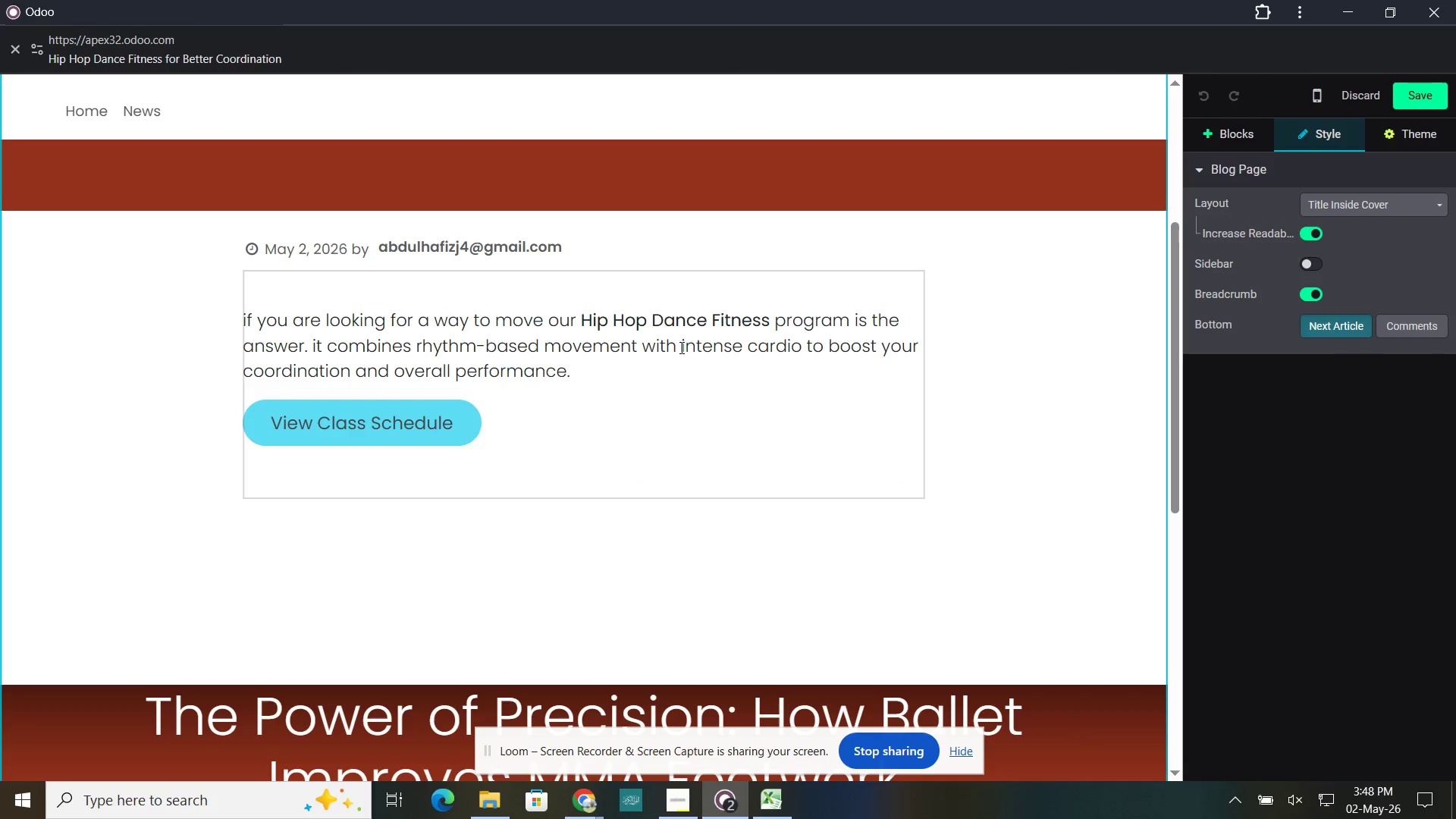 
scroll: coordinate [563, 339], scroll_direction: up, amount: 11.0
 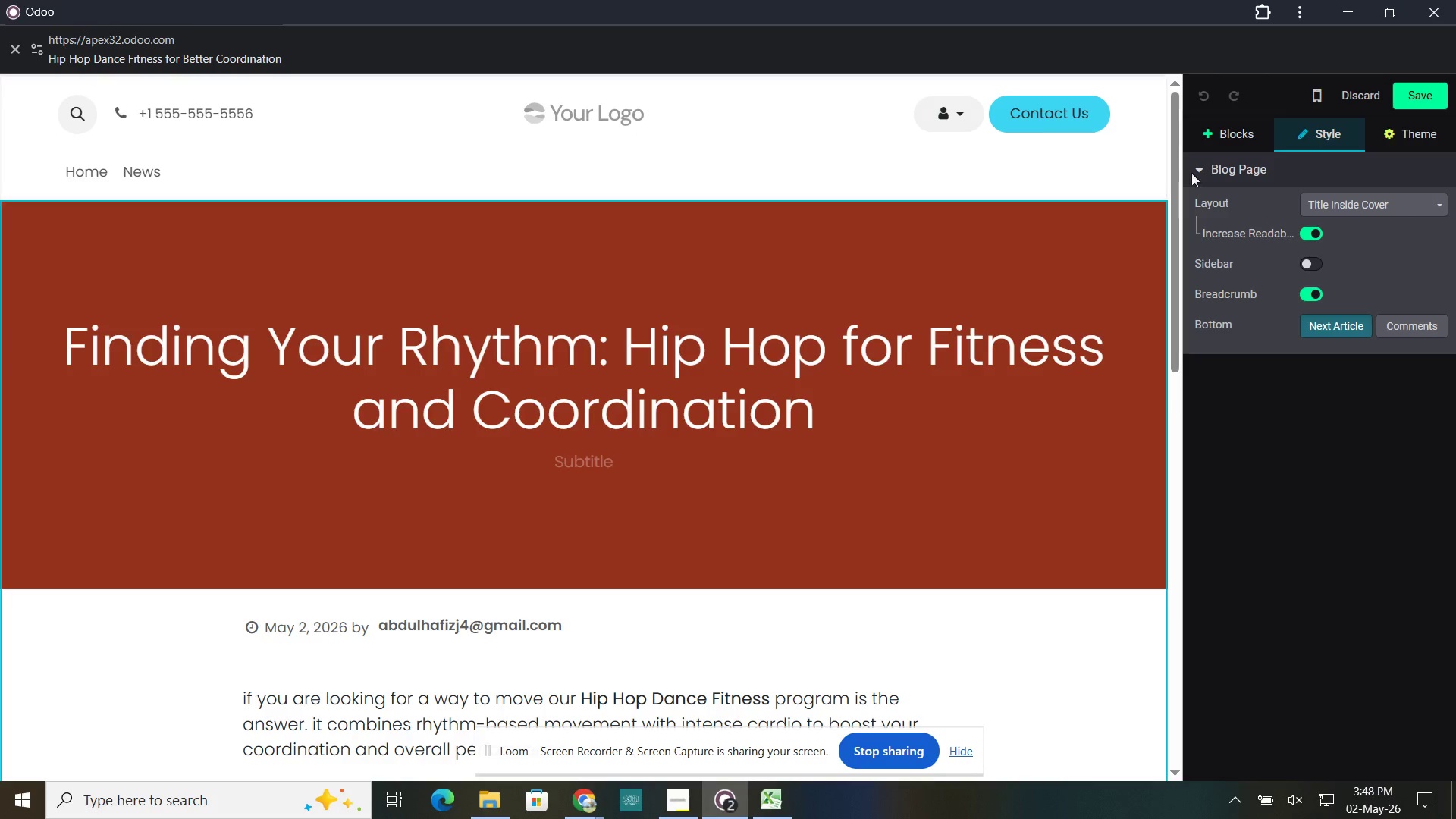 
left_click([1420, 100])
 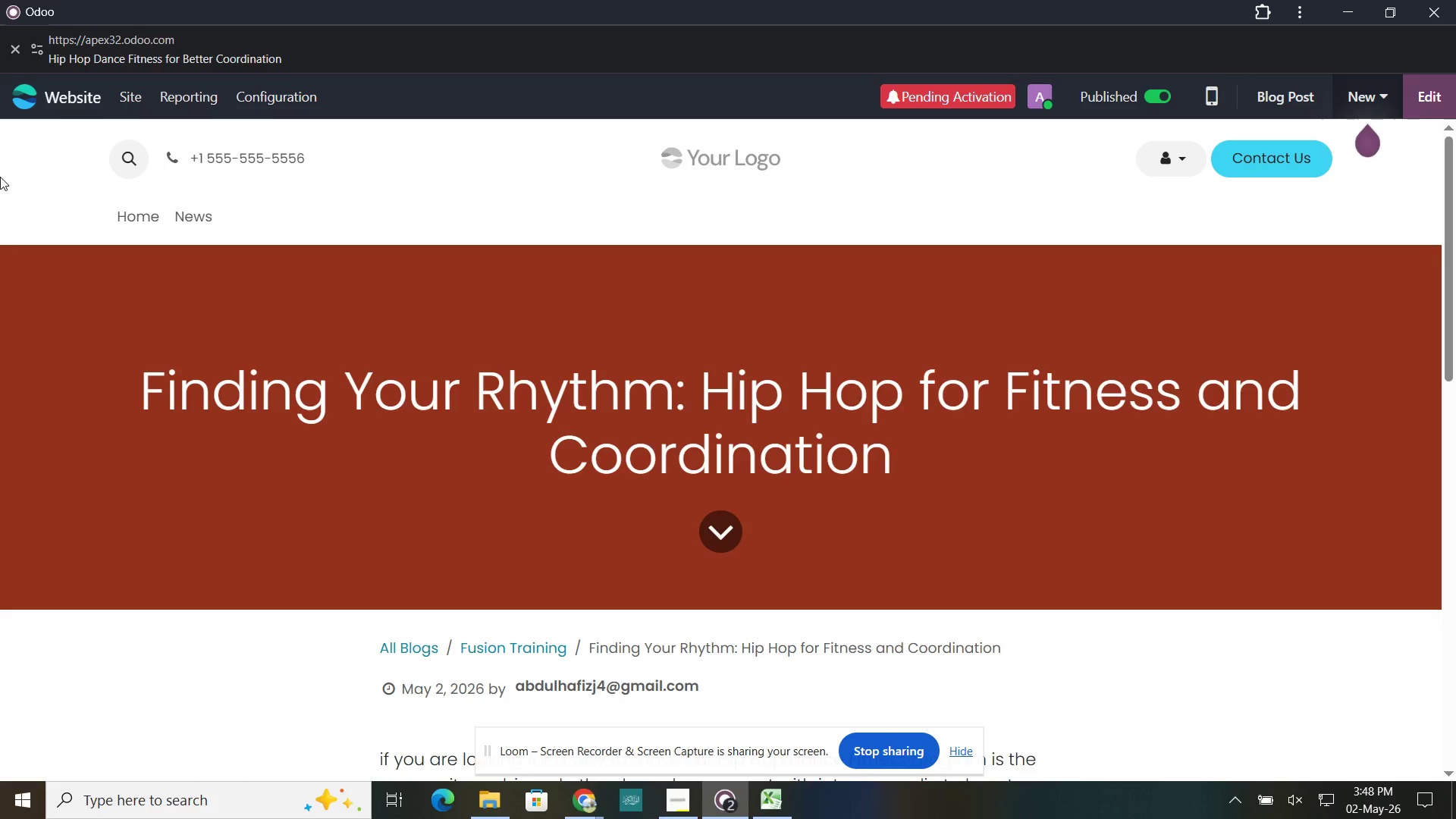 
left_click([143, 94])
 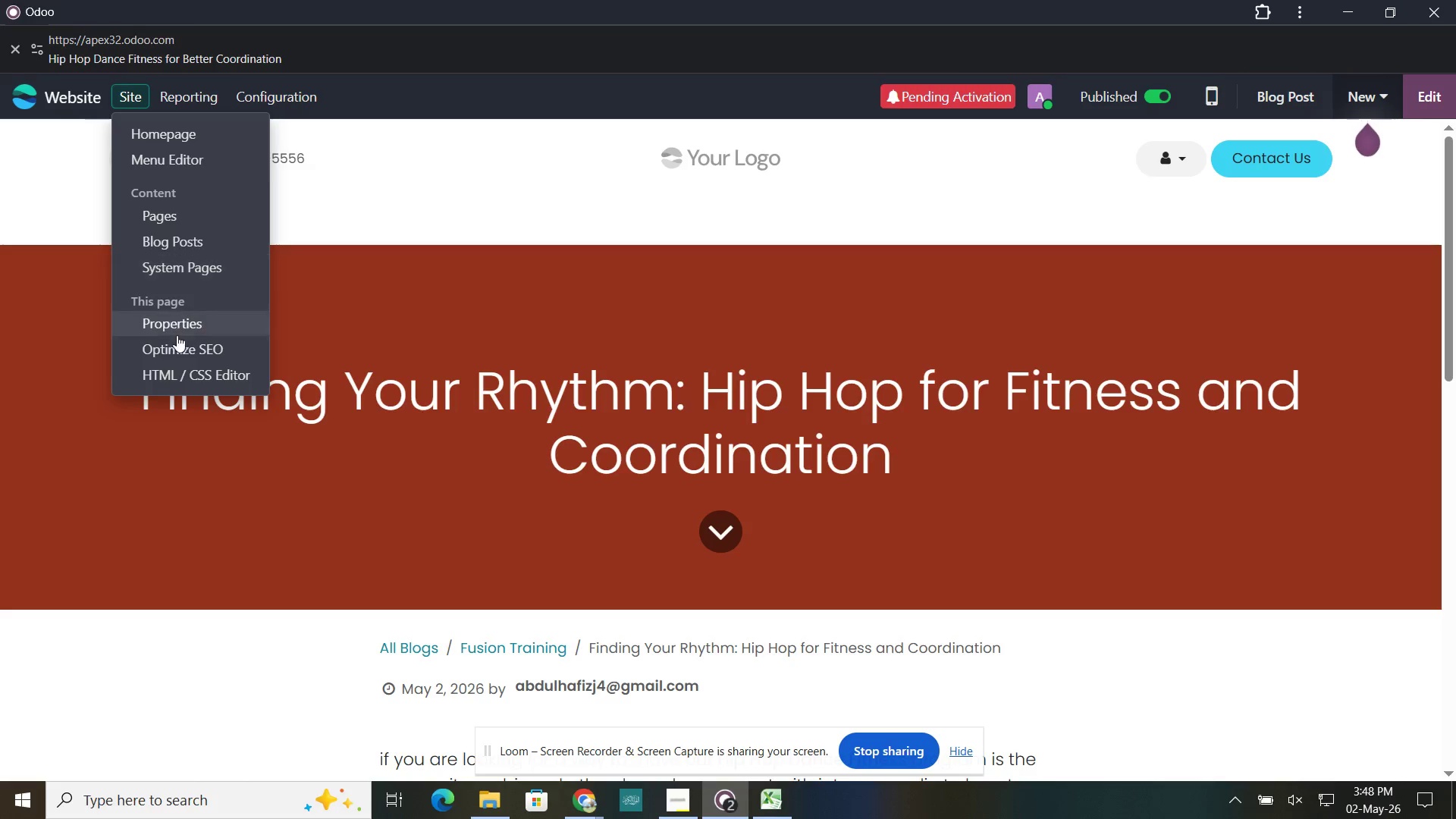 
left_click([175, 344])
 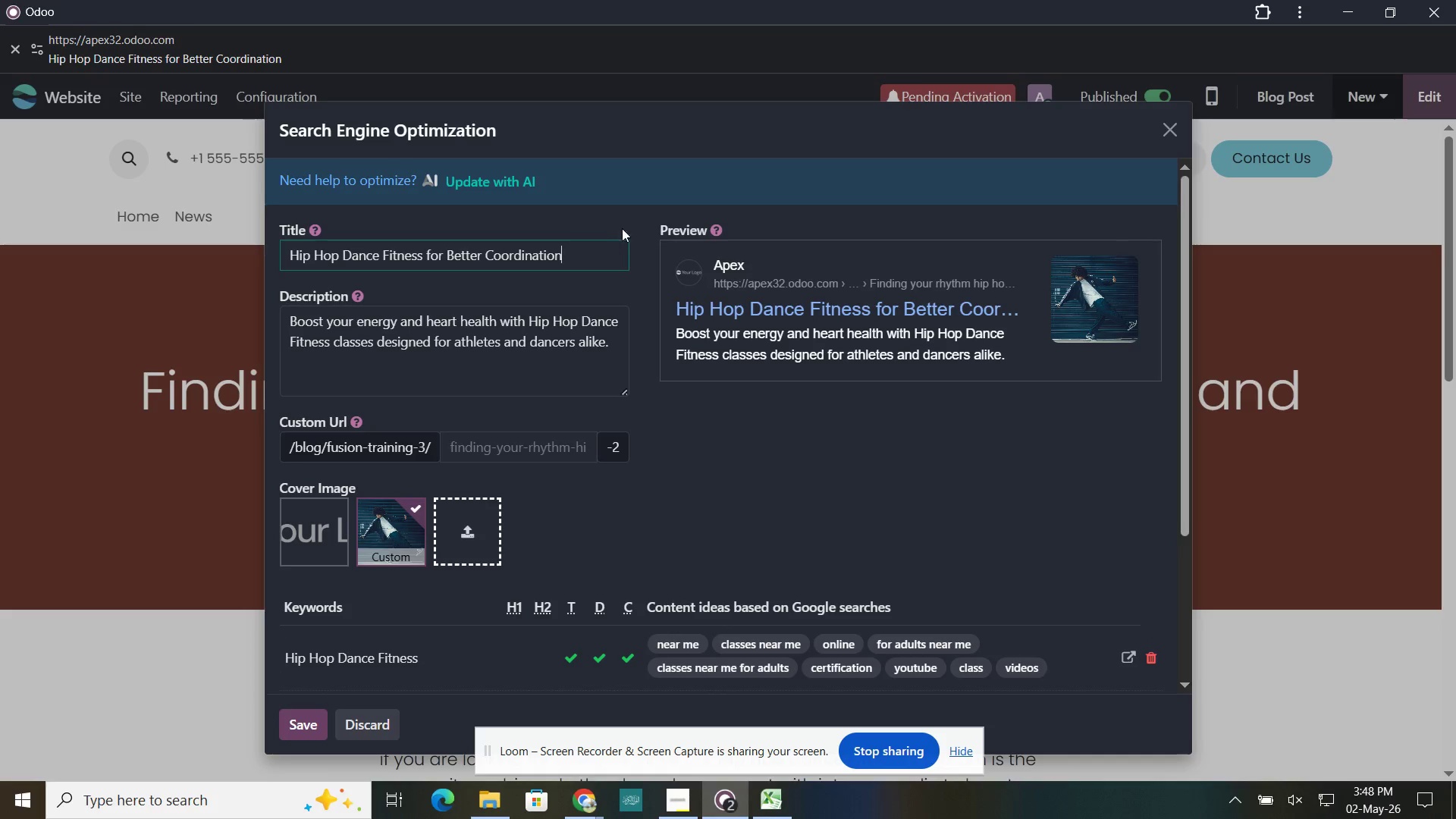 
left_click_drag(start_coordinate=[594, 250], to_coordinate=[465, 249])
 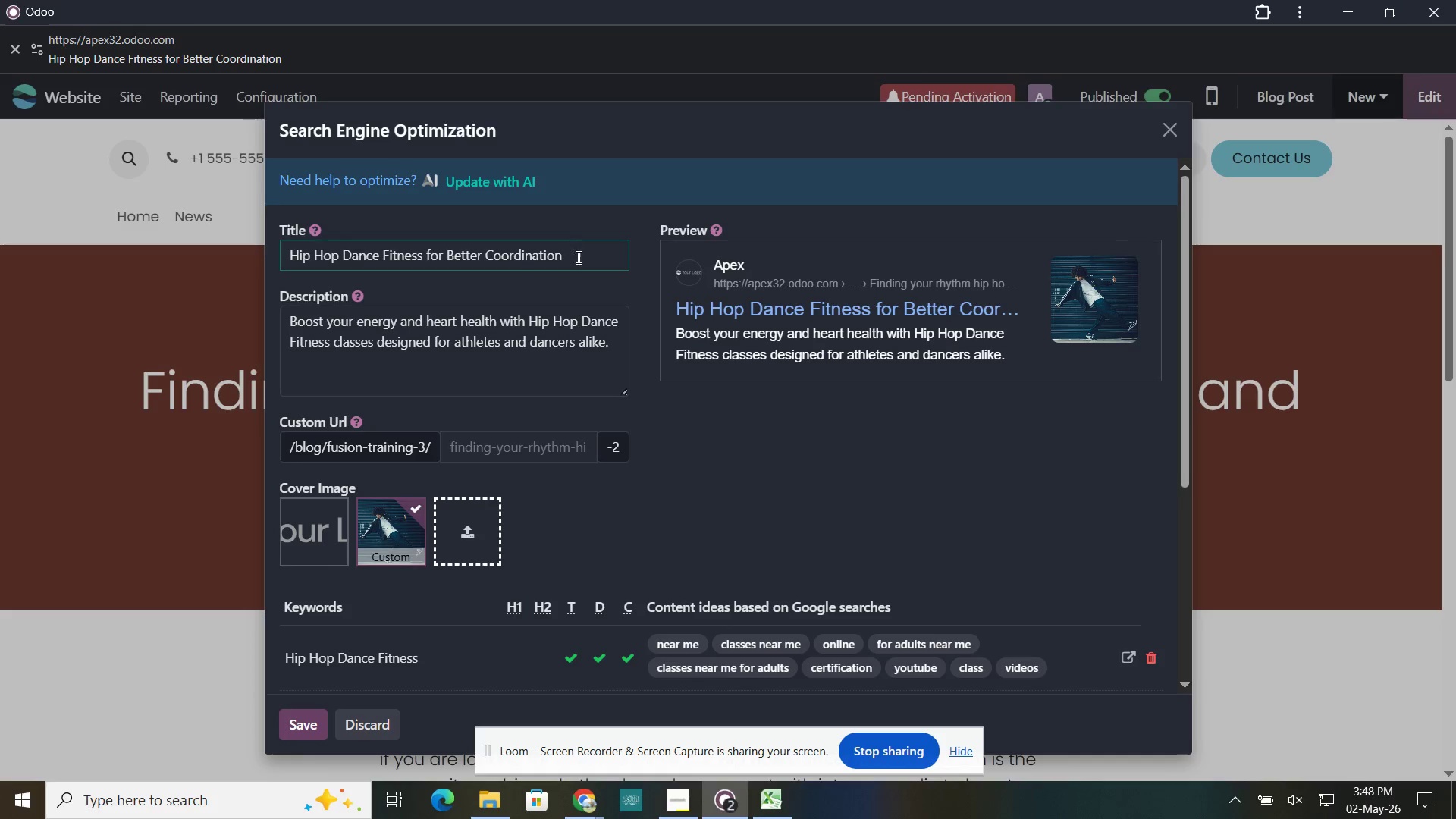 
left_click([601, 353])
 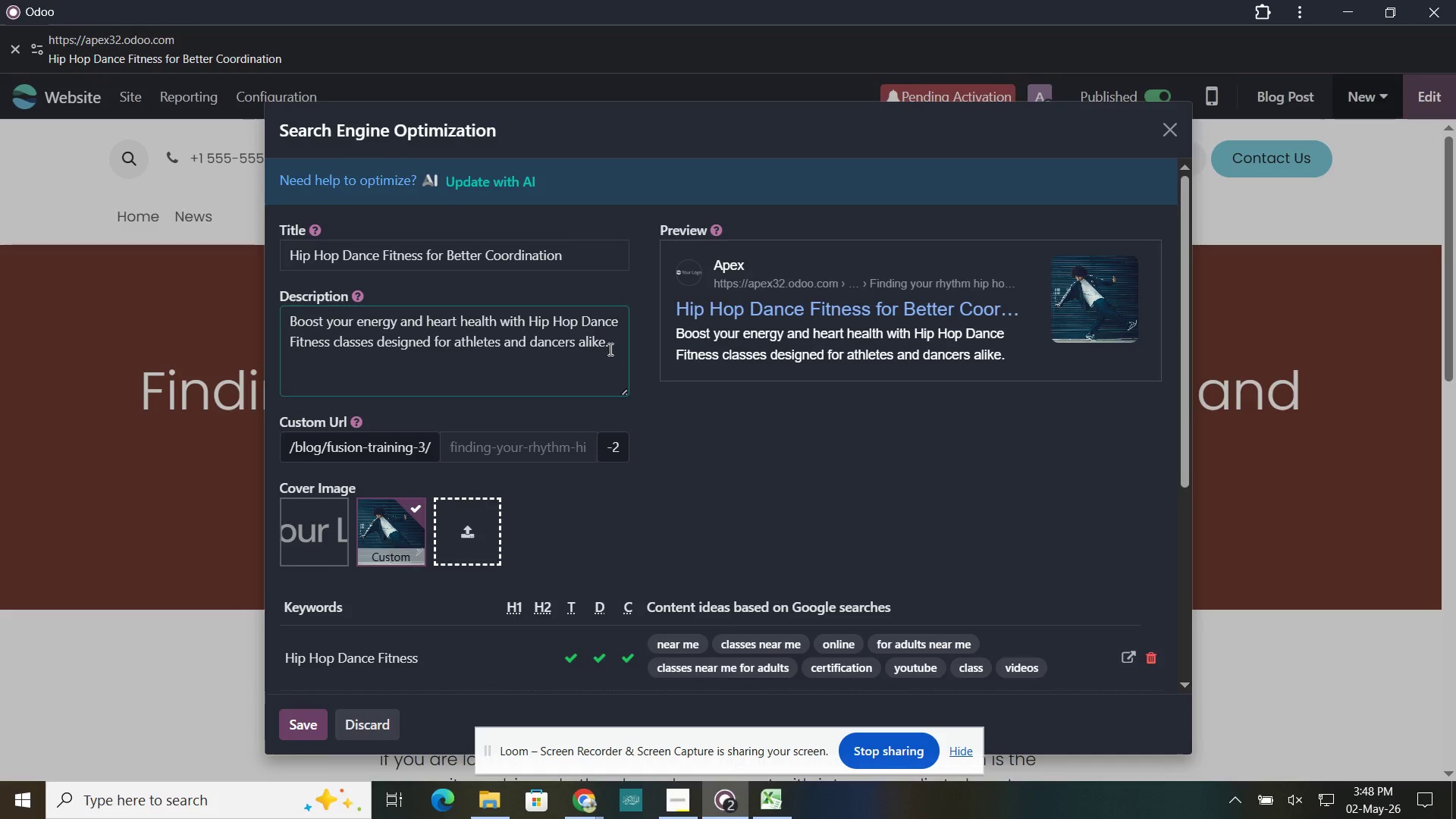 
left_click_drag(start_coordinate=[609, 349], to_coordinate=[313, 329])
 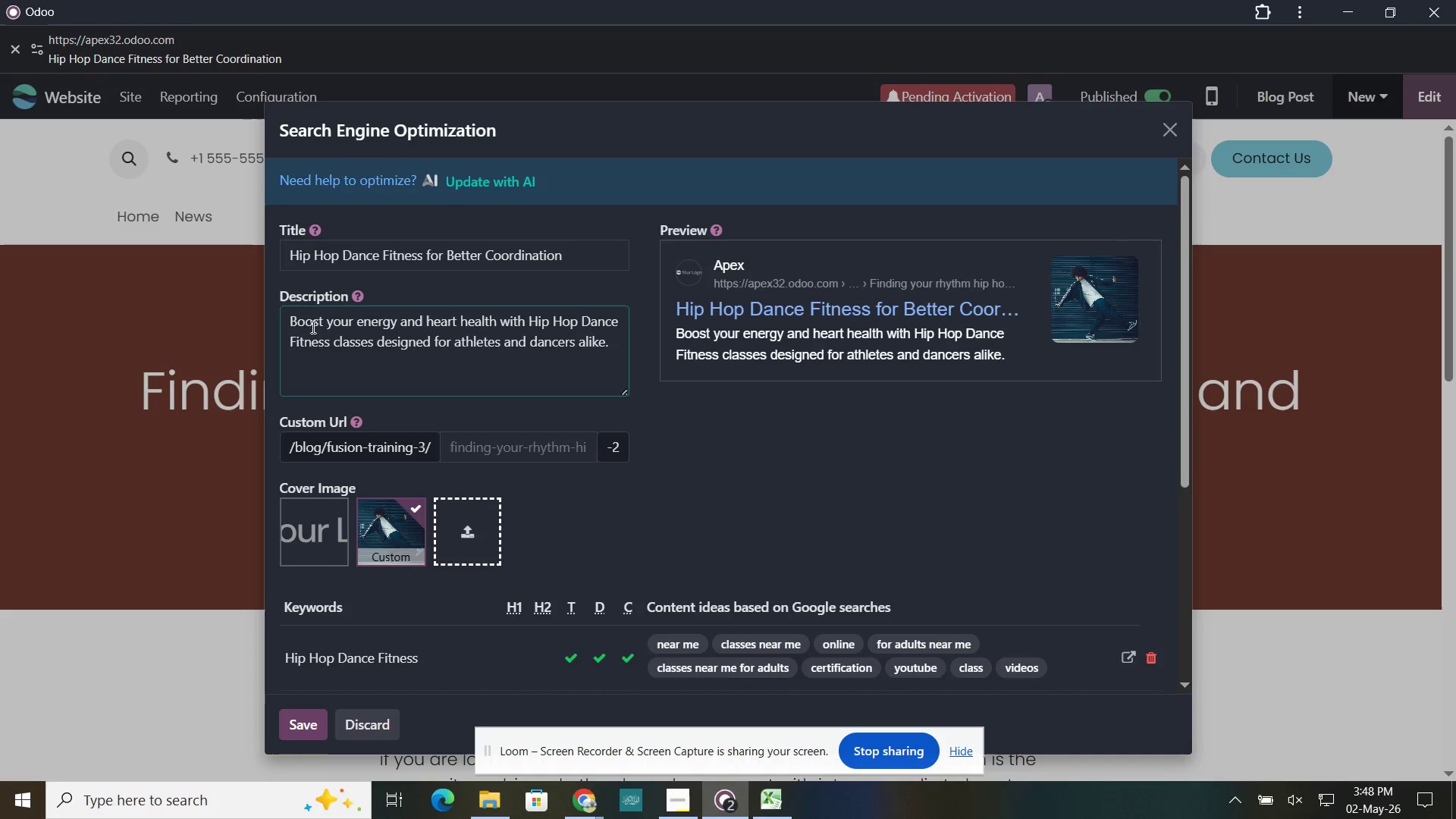 
left_click([334, 325])
 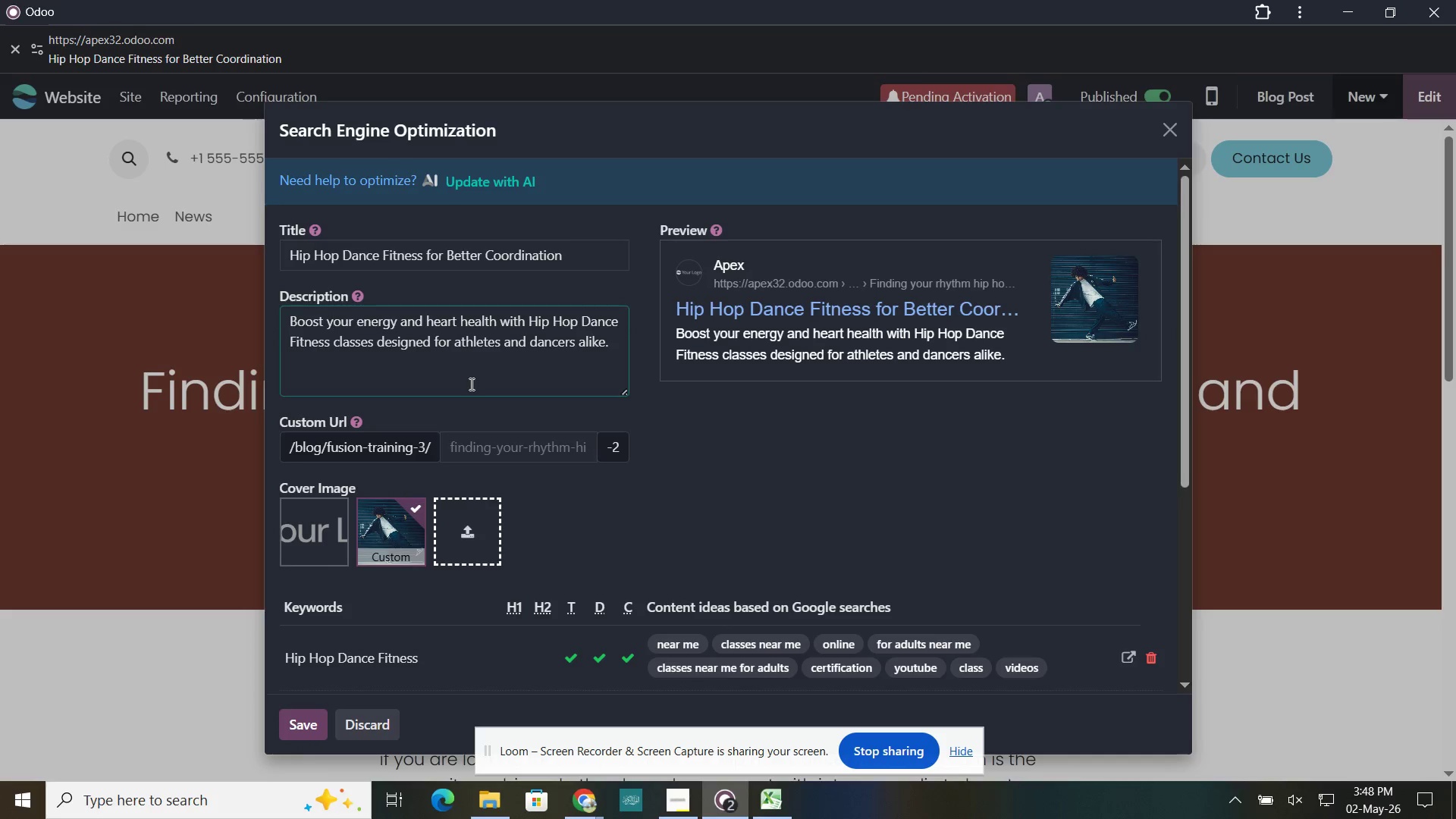 
scroll: coordinate [470, 384], scroll_direction: down, amount: 2.0
 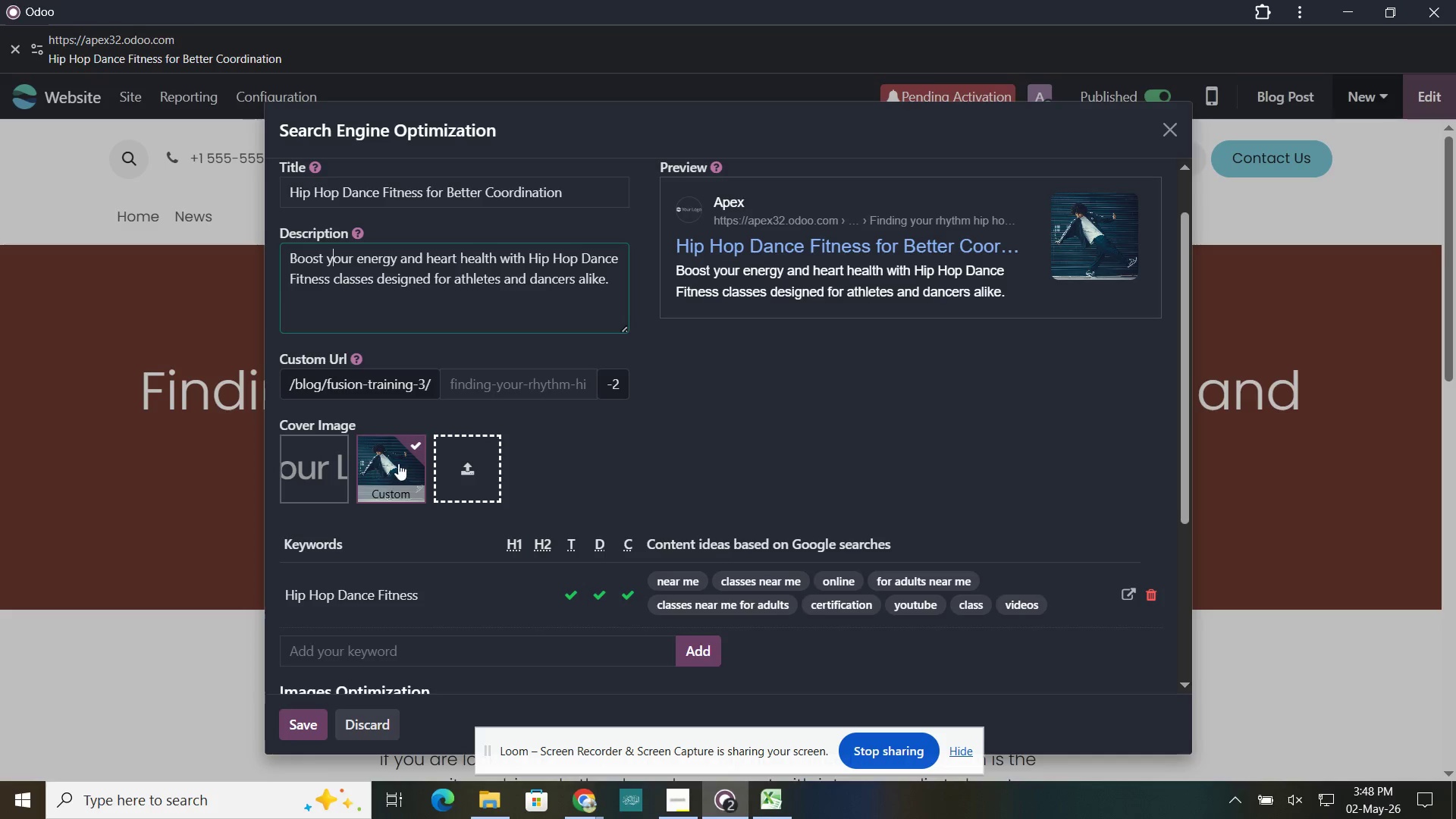 
left_click([391, 476])
 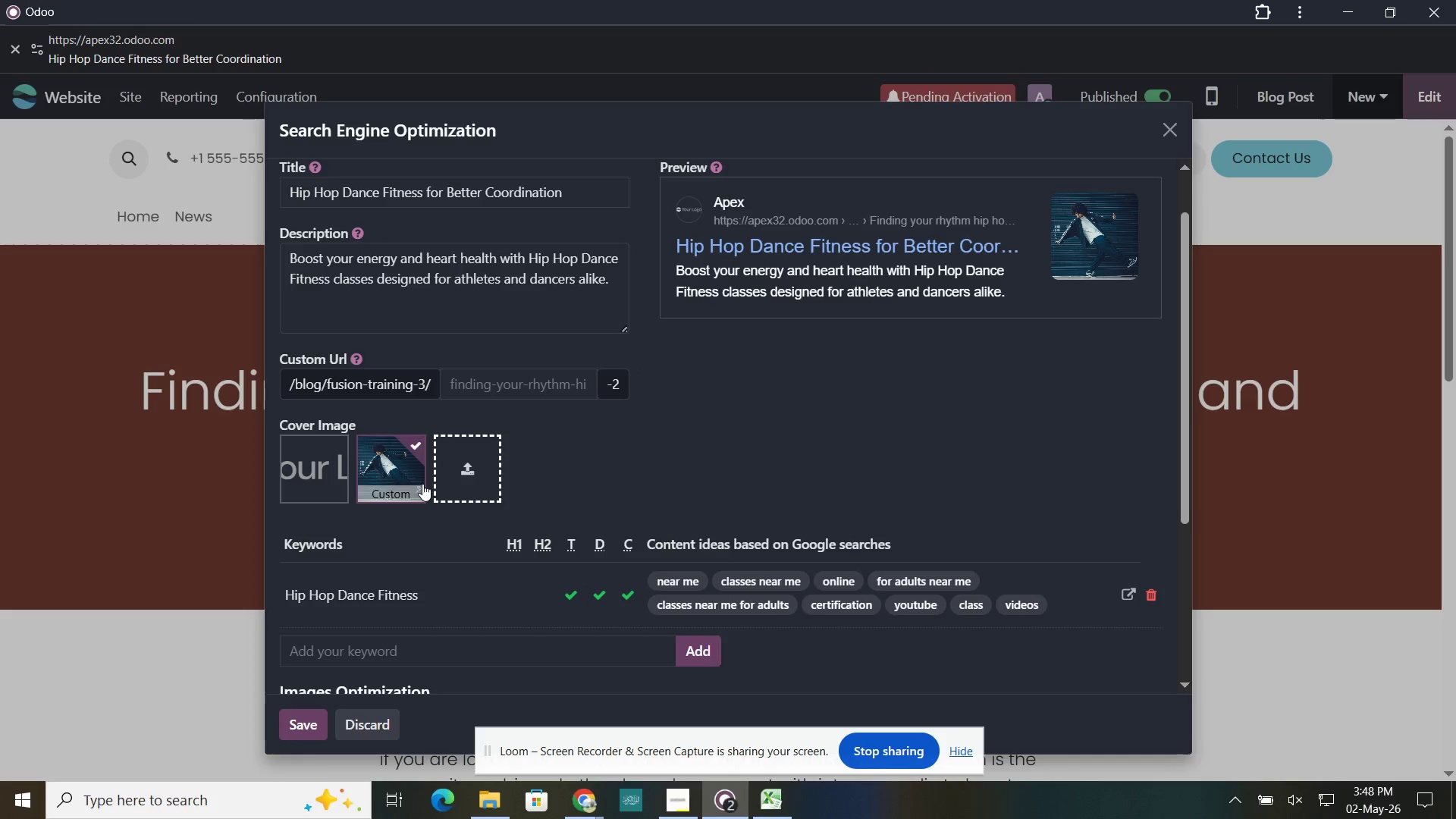 
left_click([404, 463])